 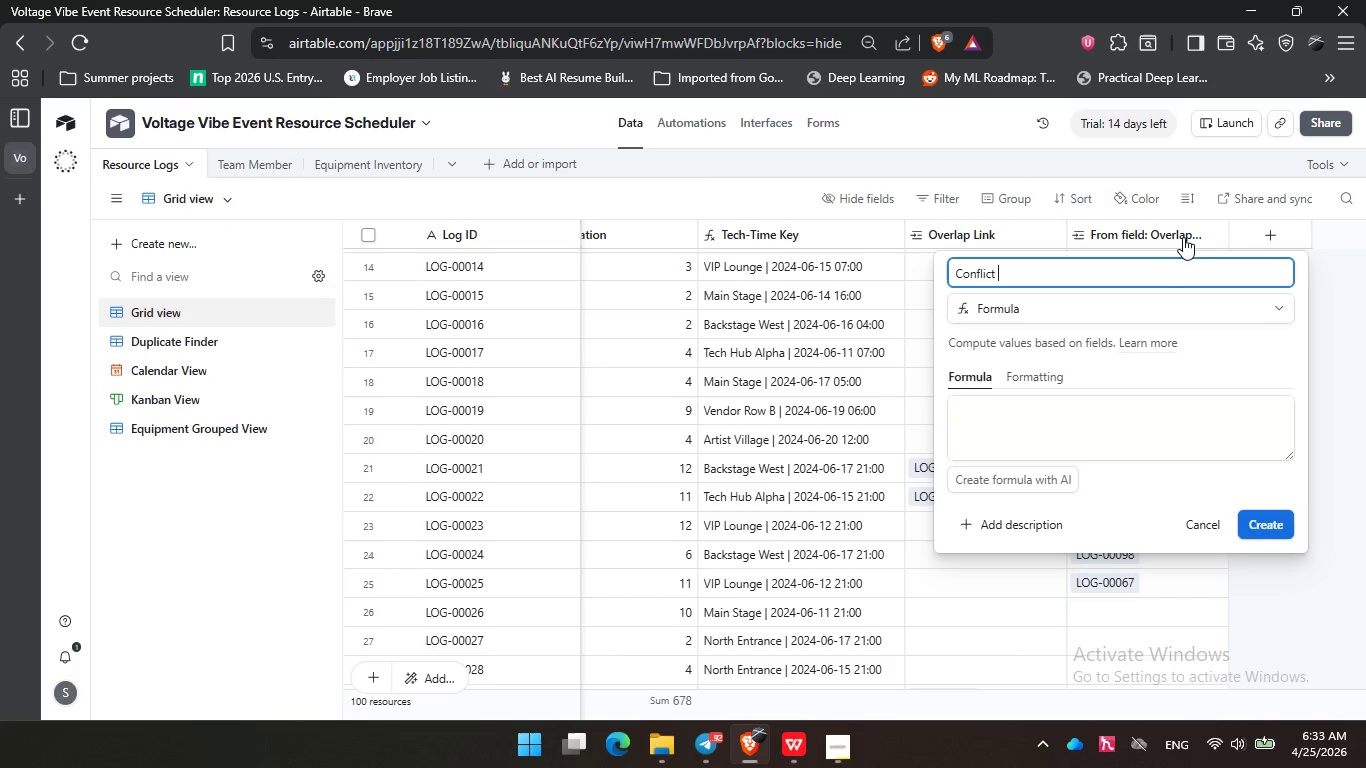 
type(Check)
 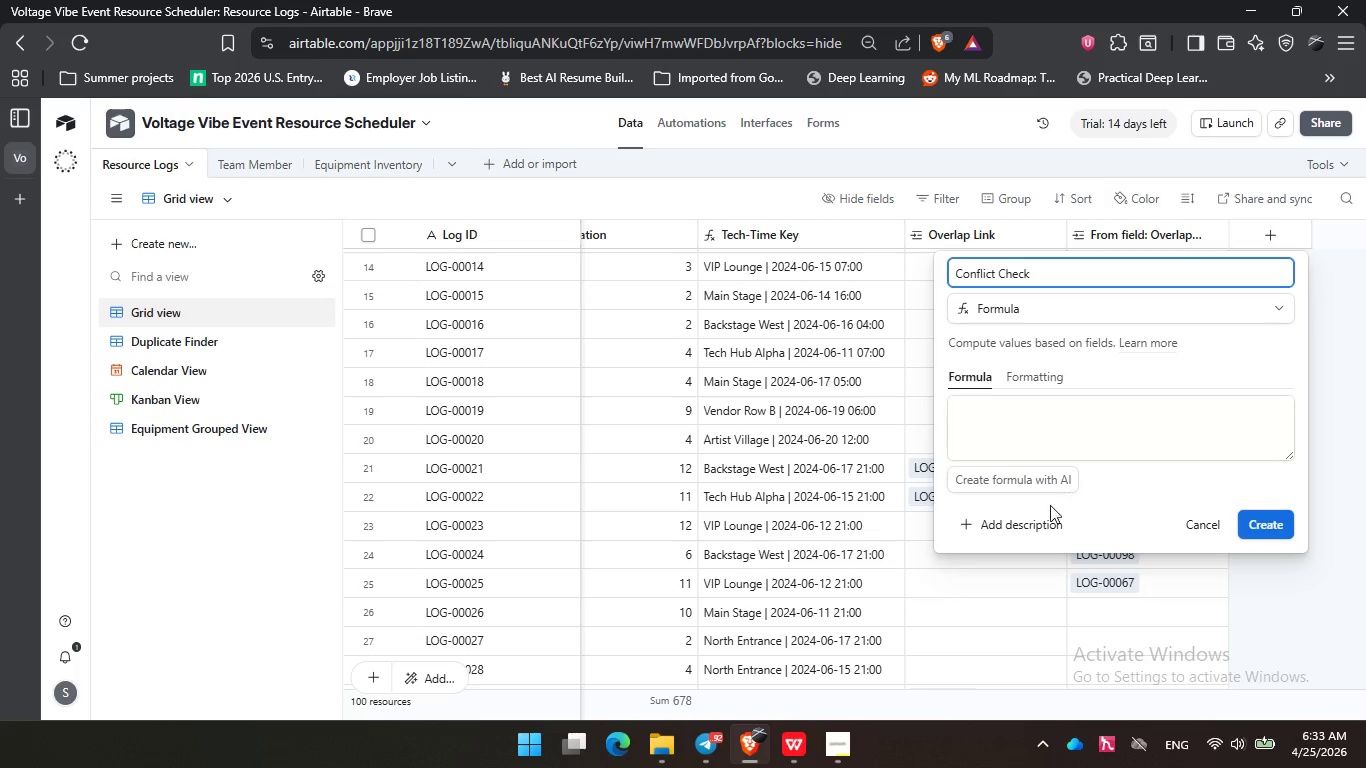 
left_click([1033, 407])
 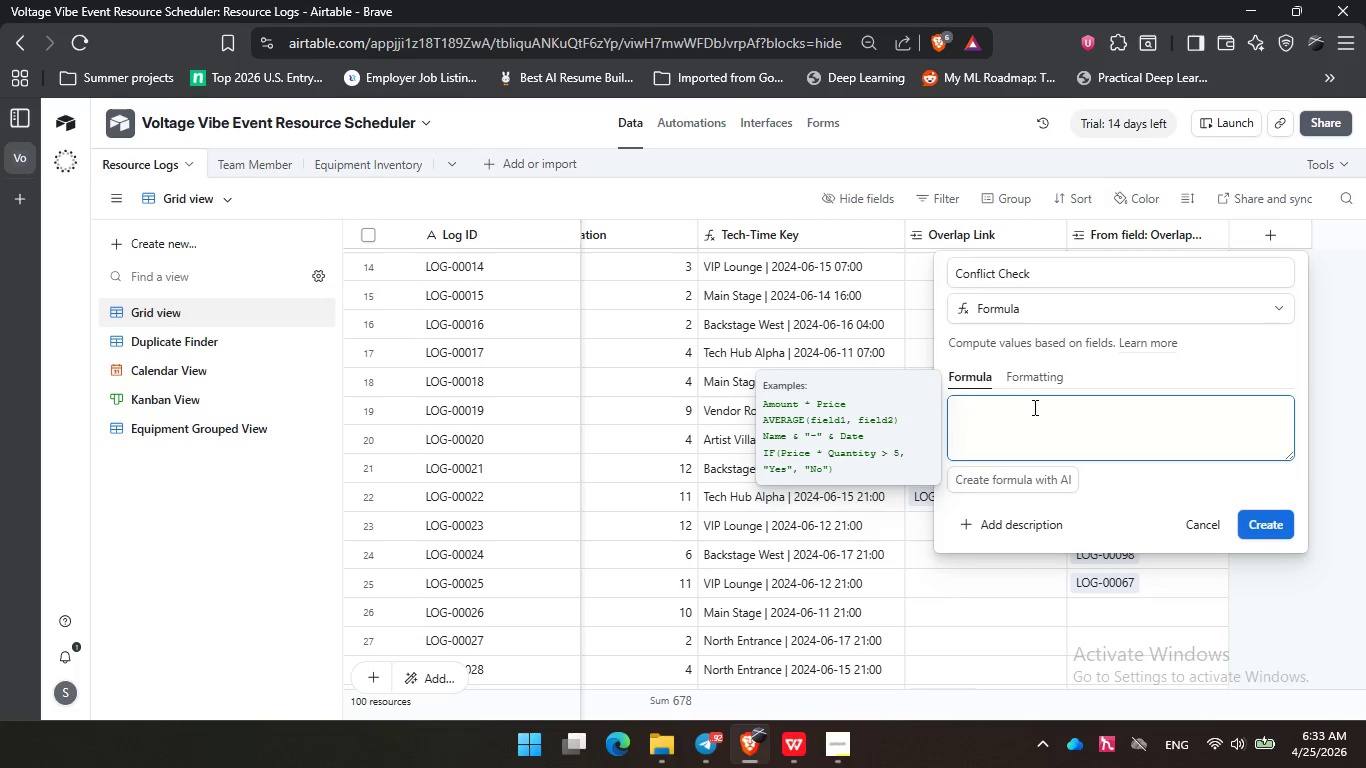 
type(if)
 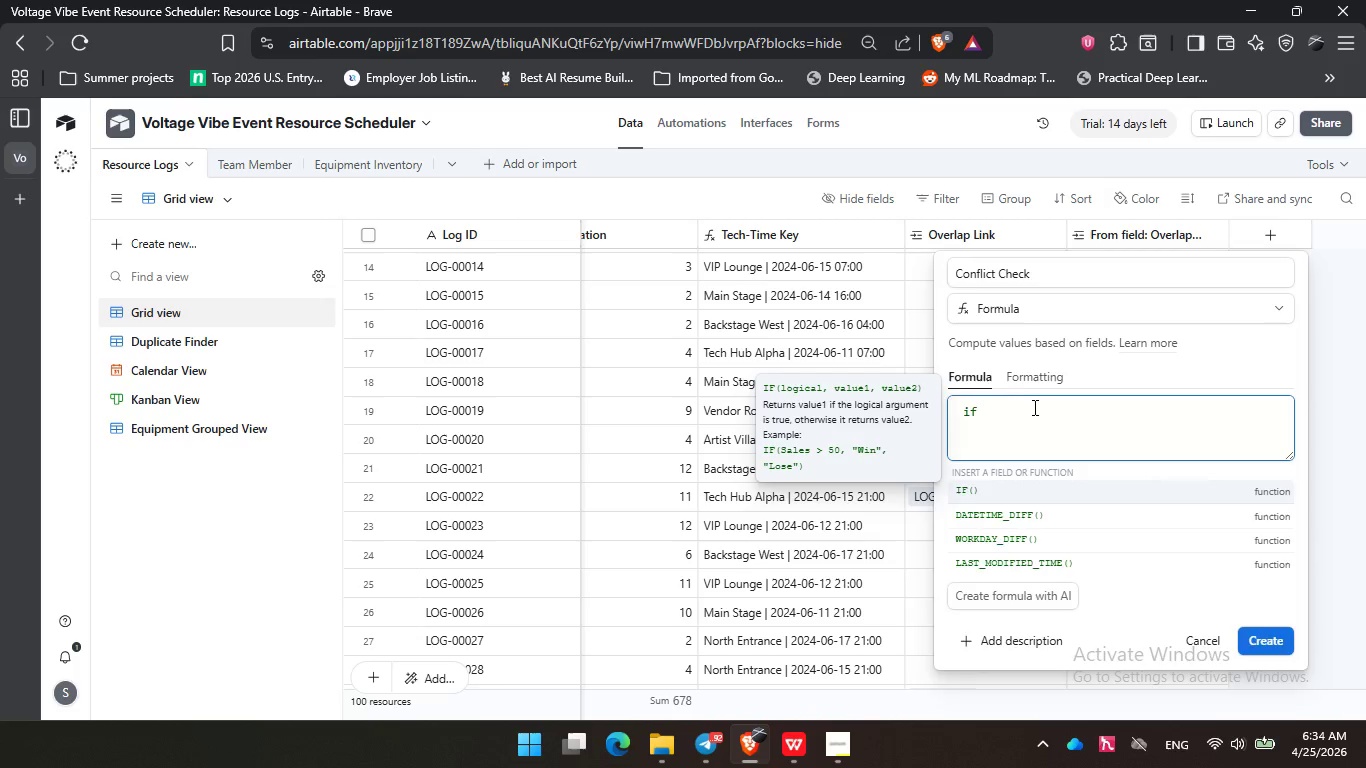 
key(Enter)
 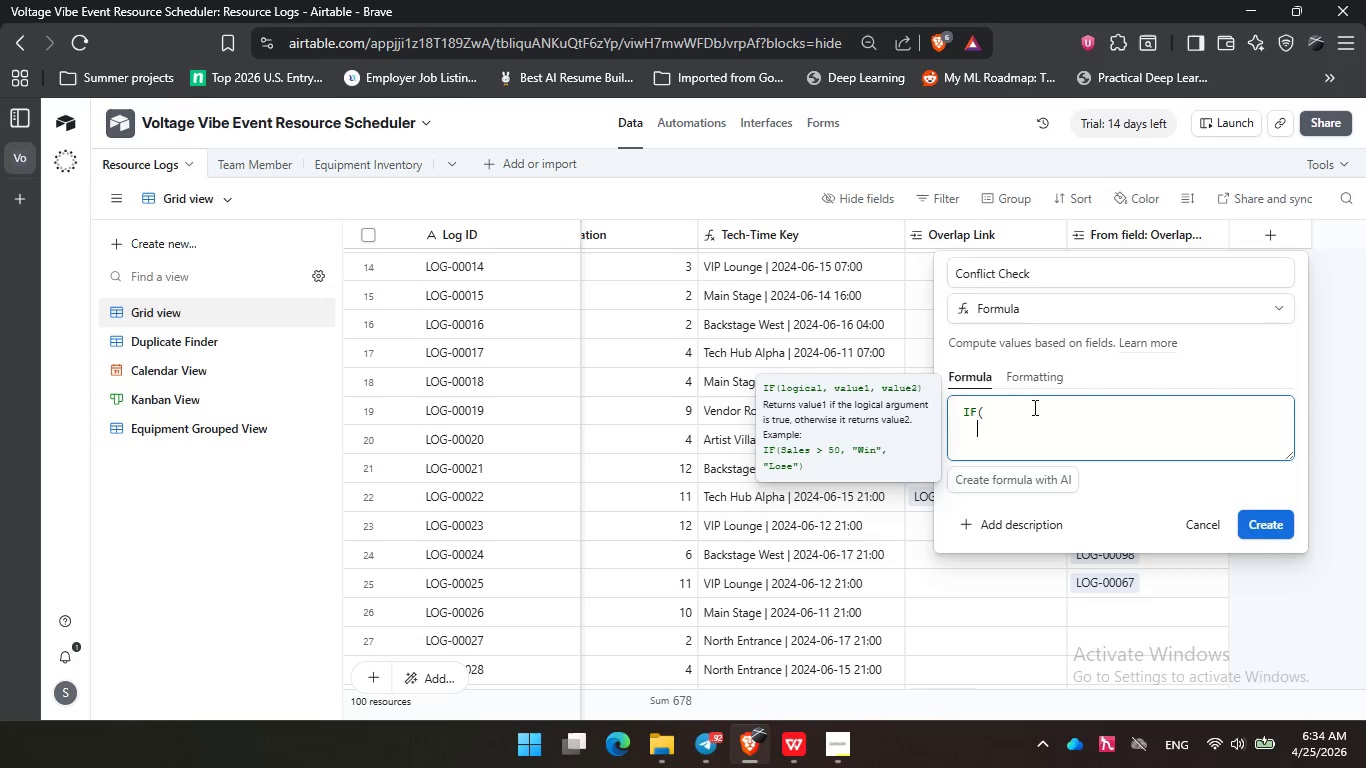 
key(Enter)
 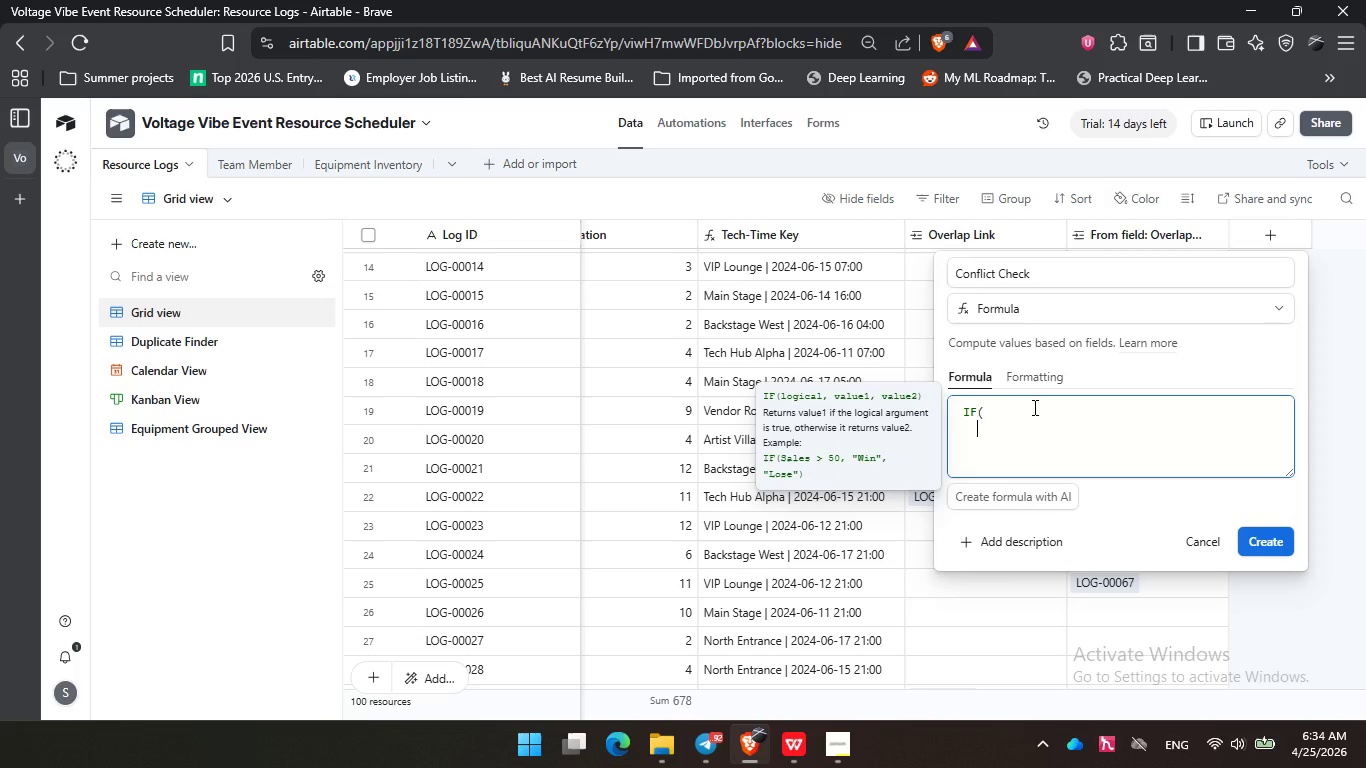 
type(cou)
 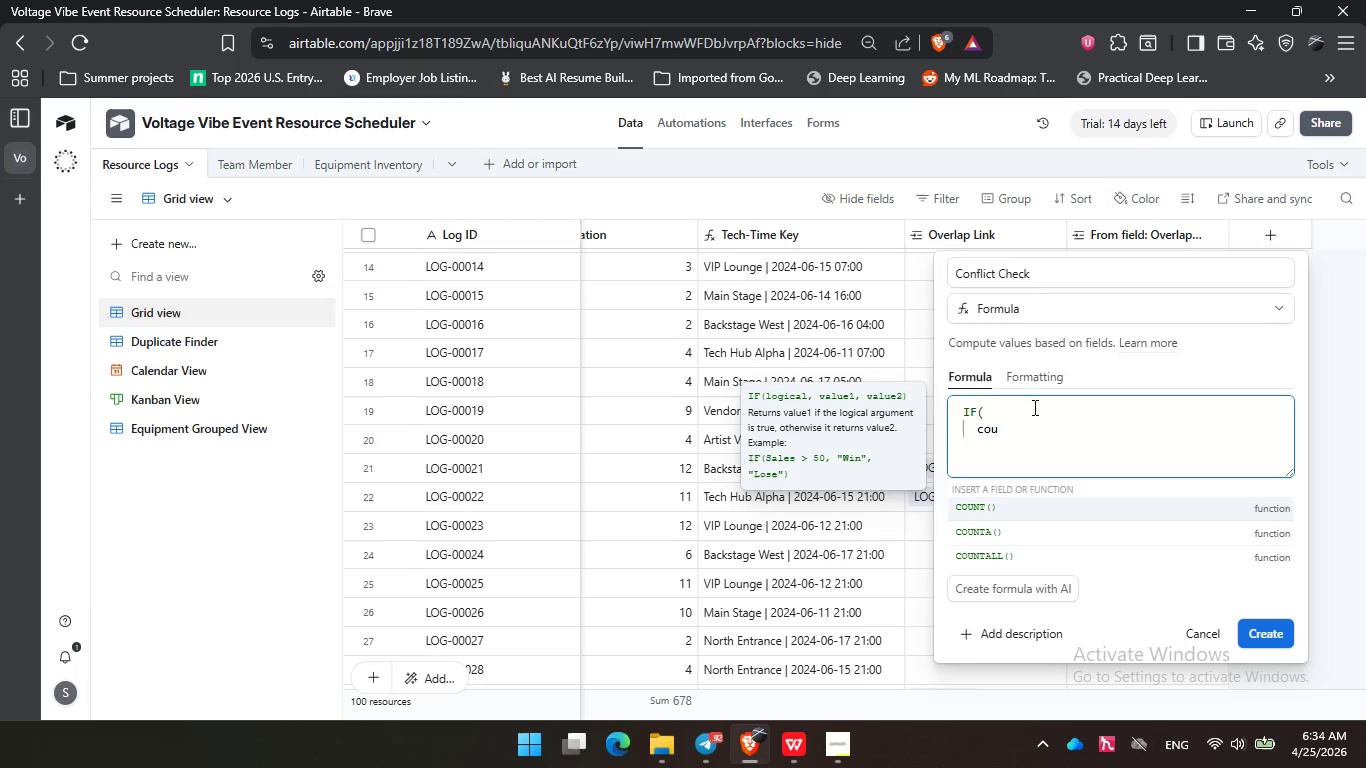 
key(ArrowDown)
 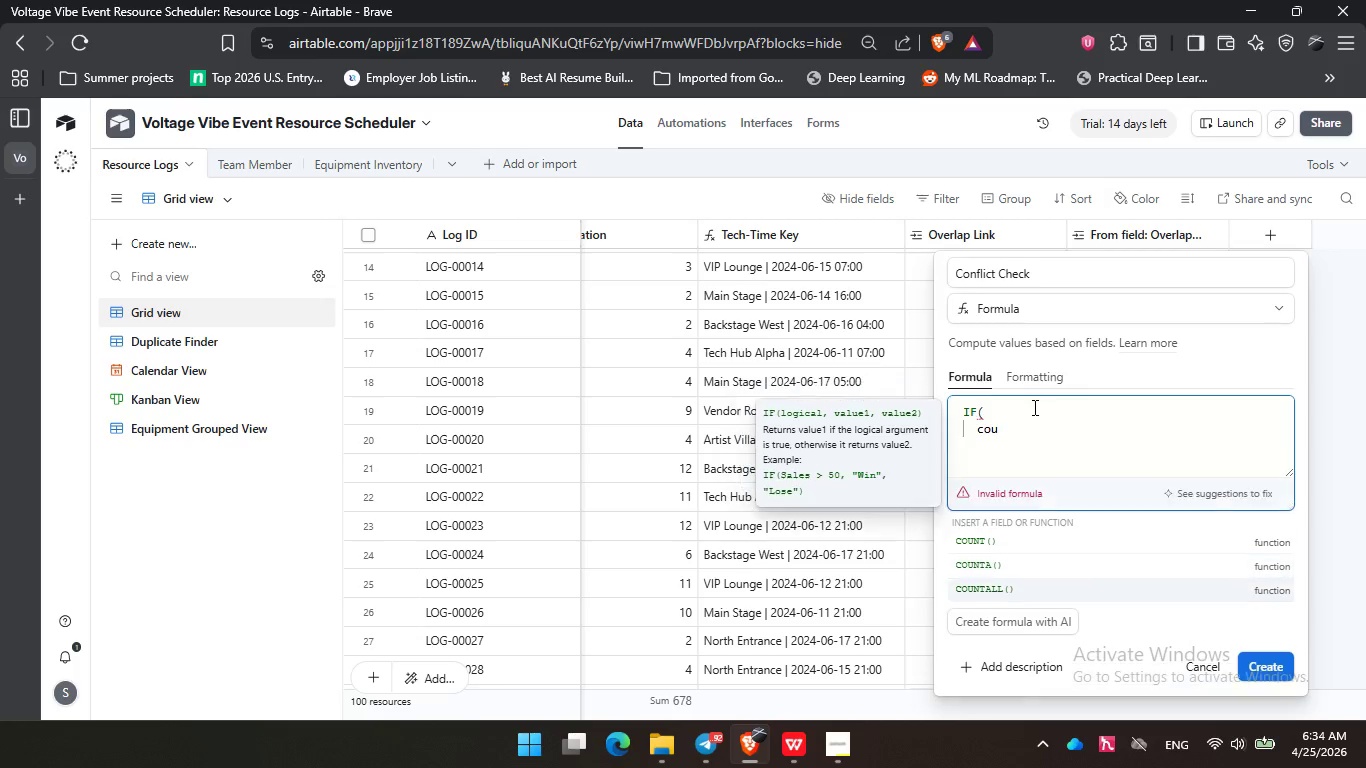 
key(ArrowDown)
 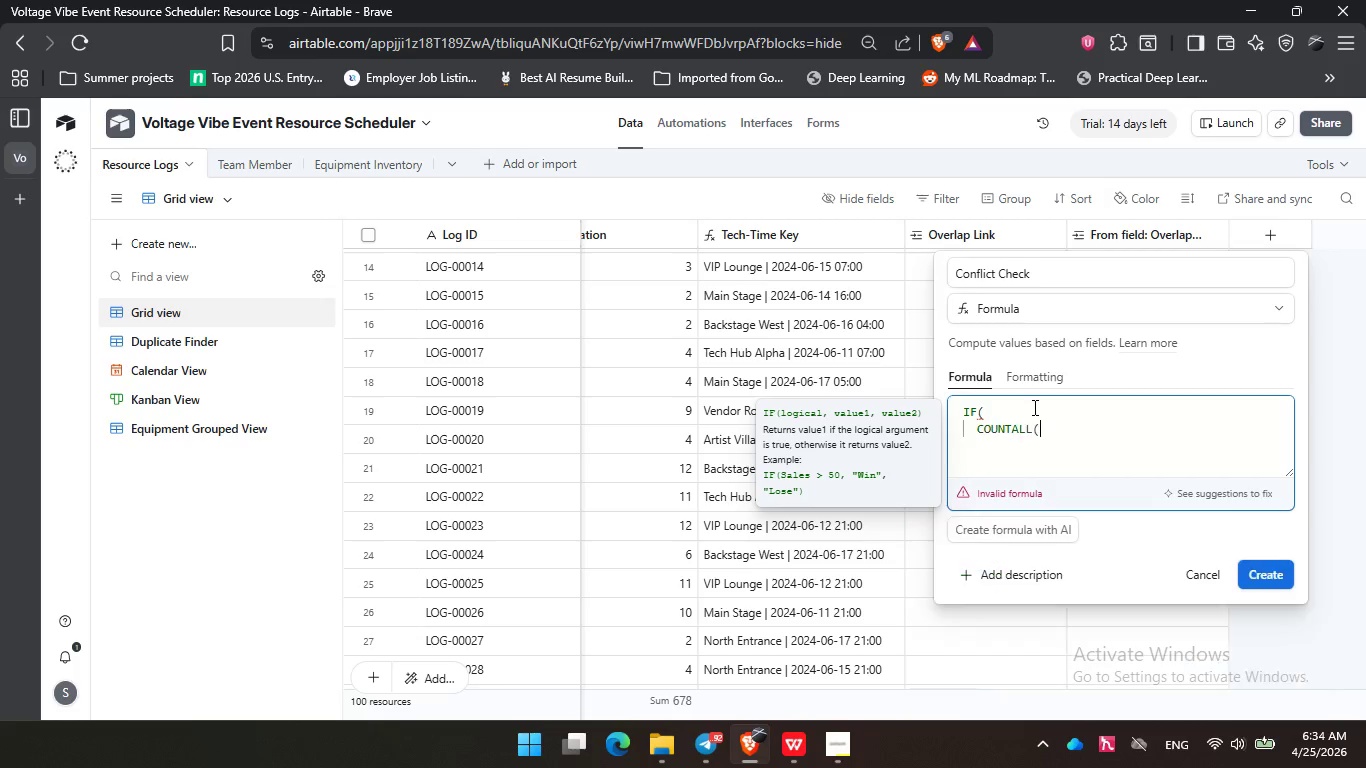 
key(Enter)
 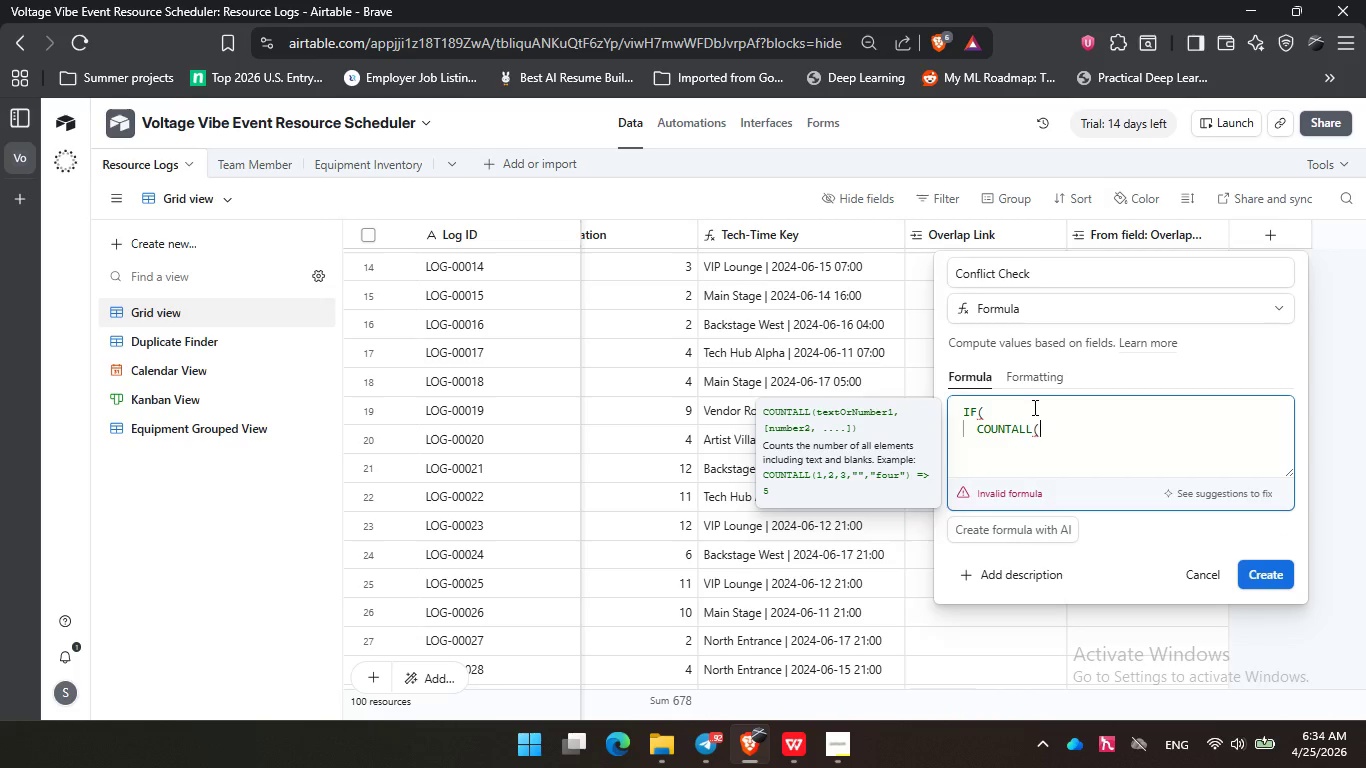 
wait(10.94)
 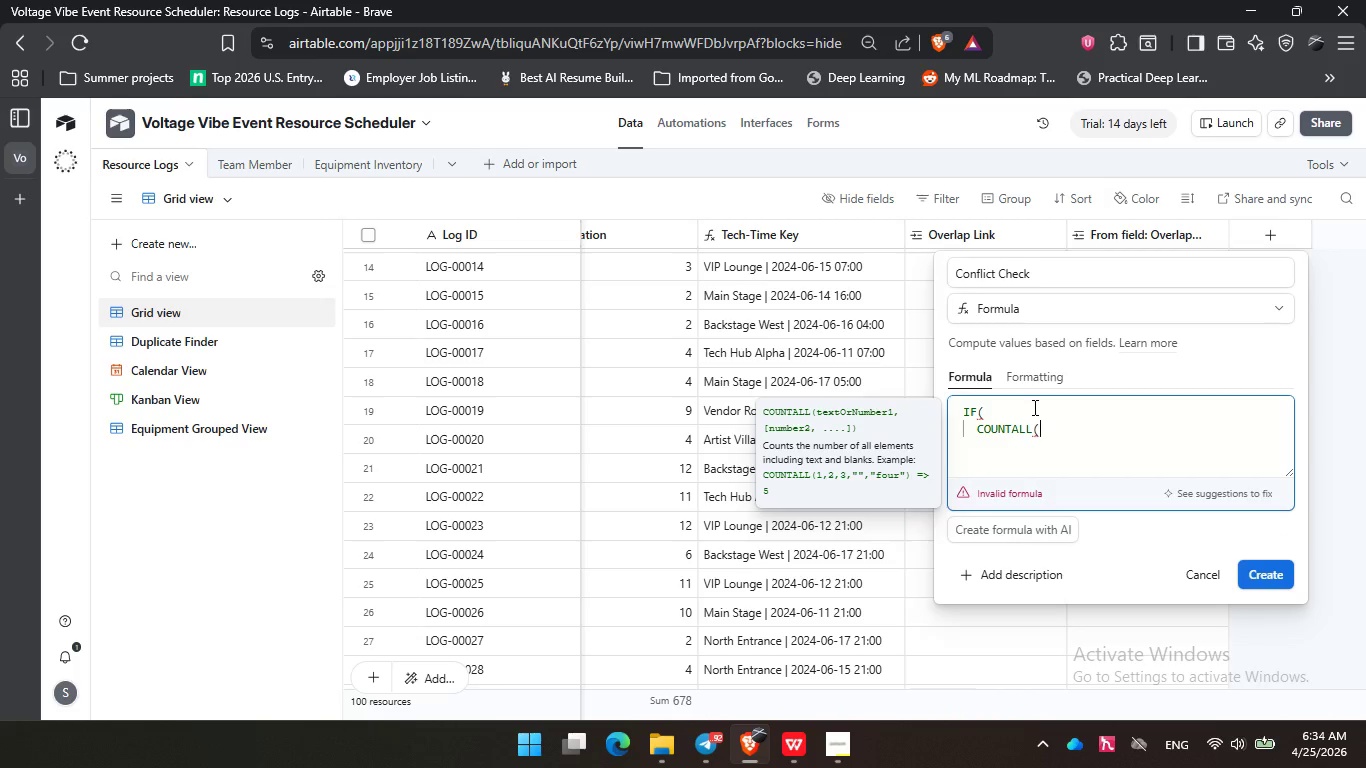 
type(ove)
 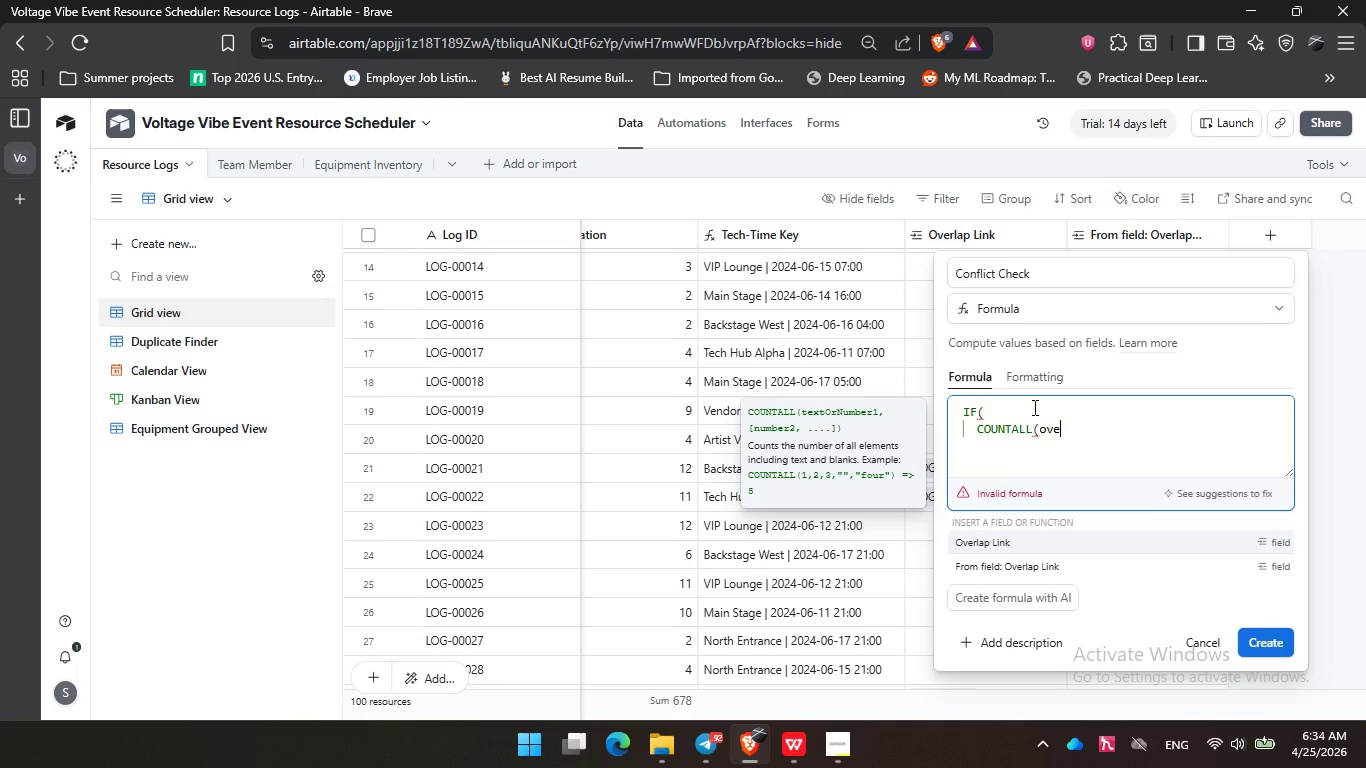 
key(Enter)
 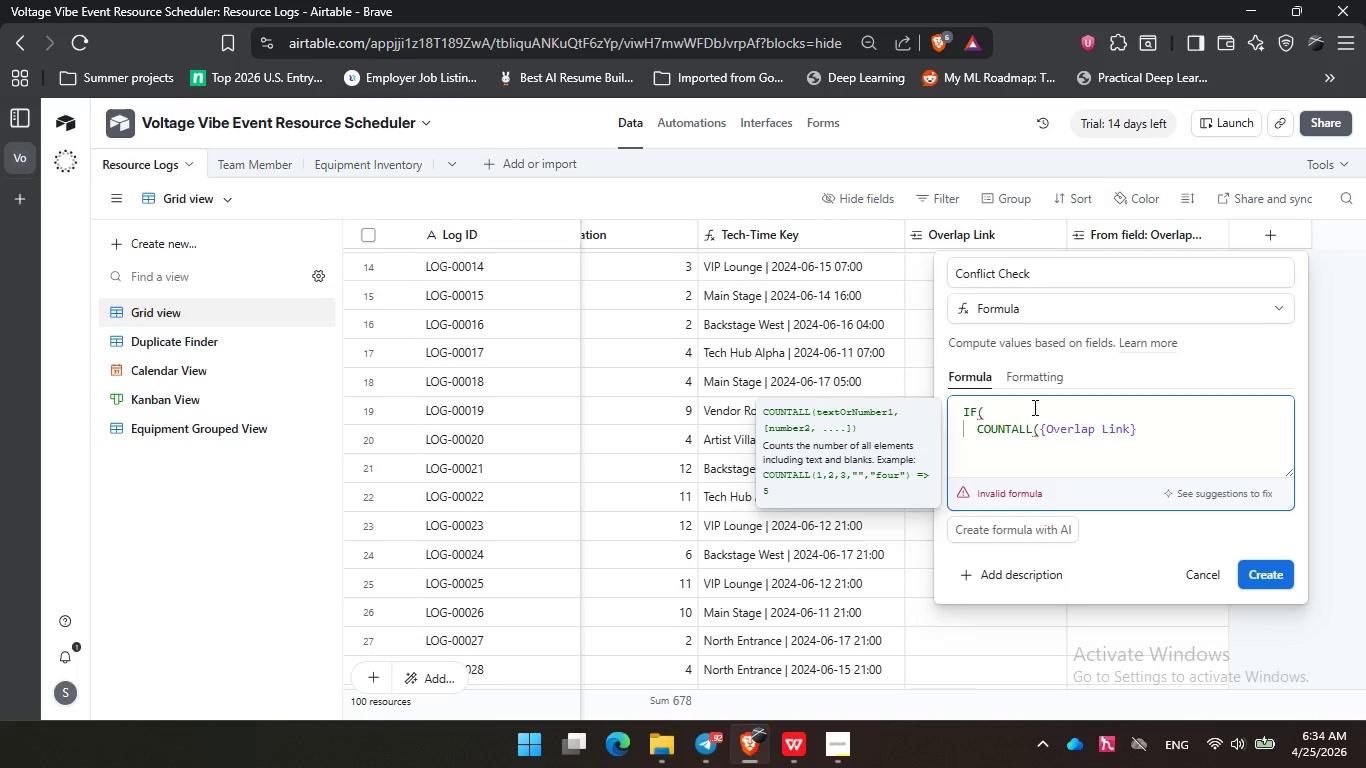 
key(Shift+0)
 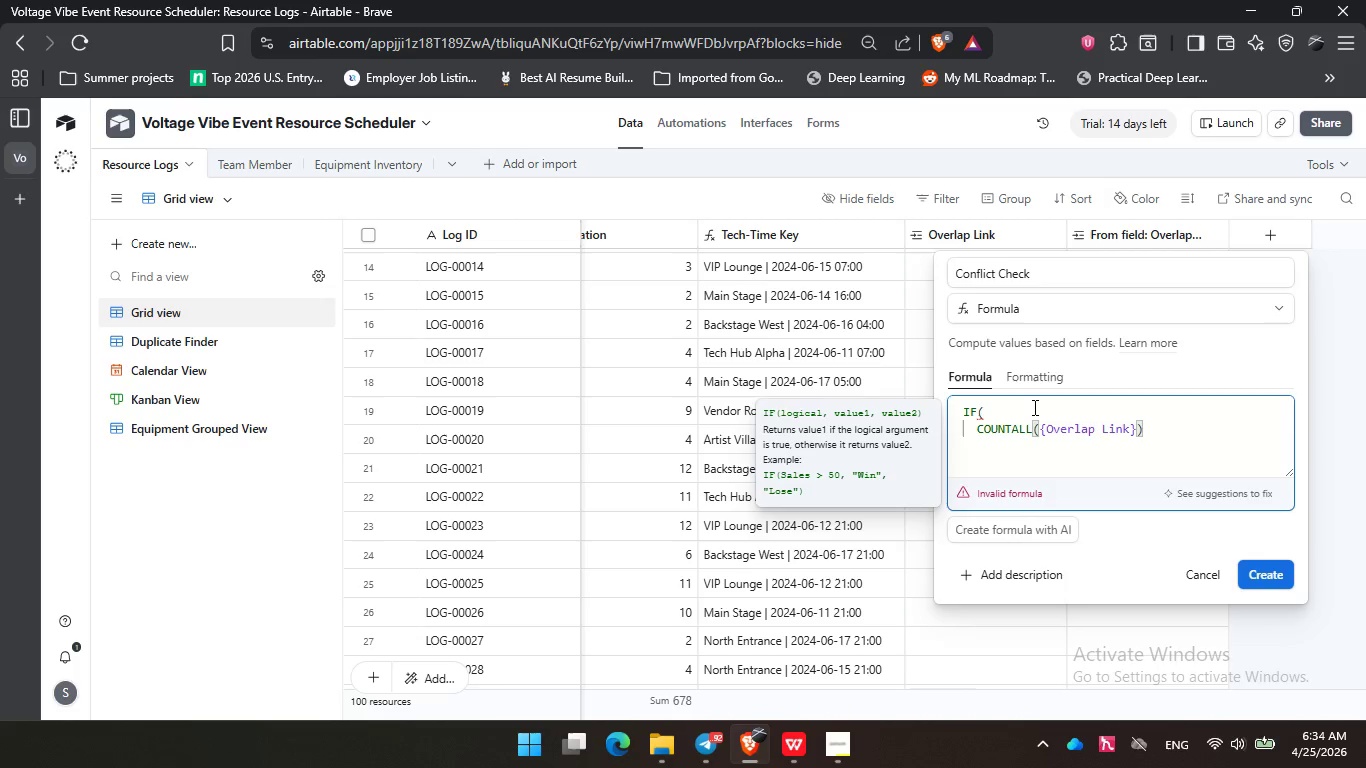 
key(Shift+ShiftRight)
 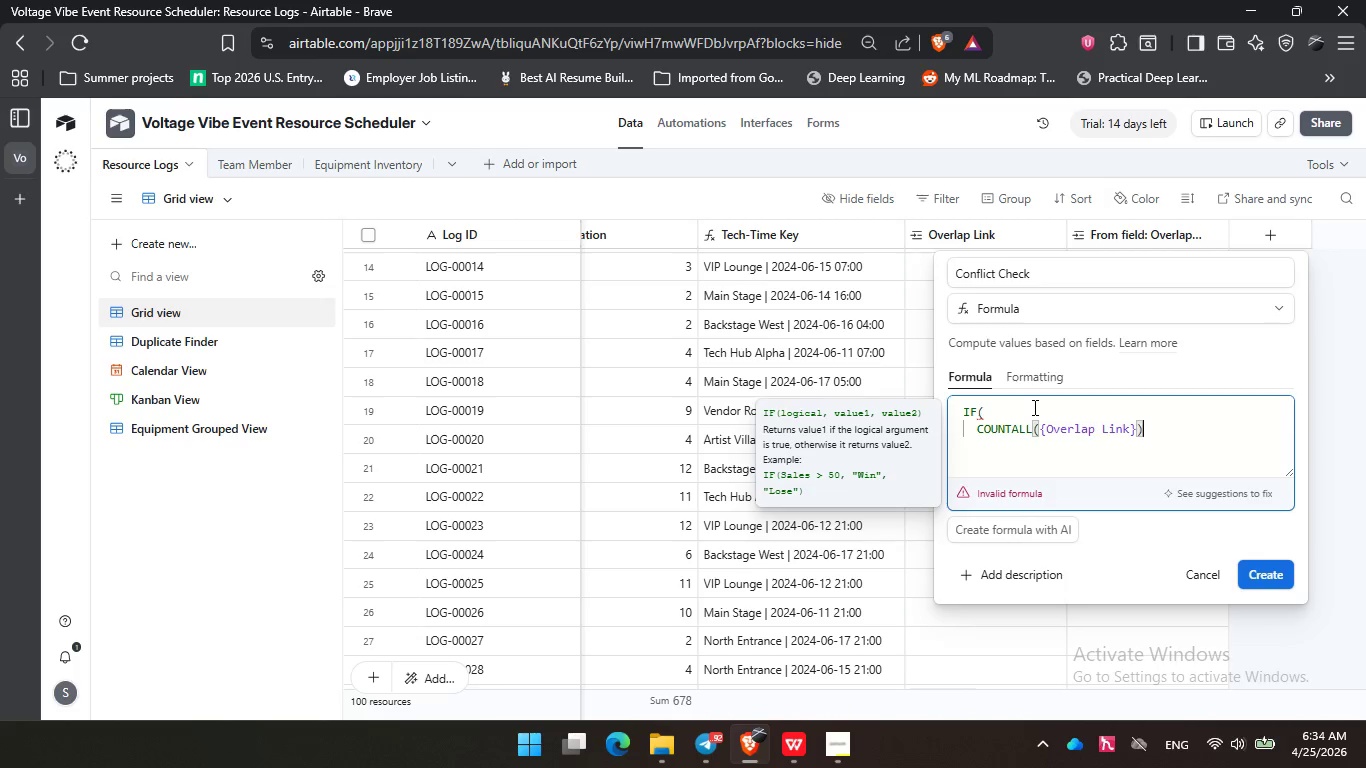 
key(Space)
 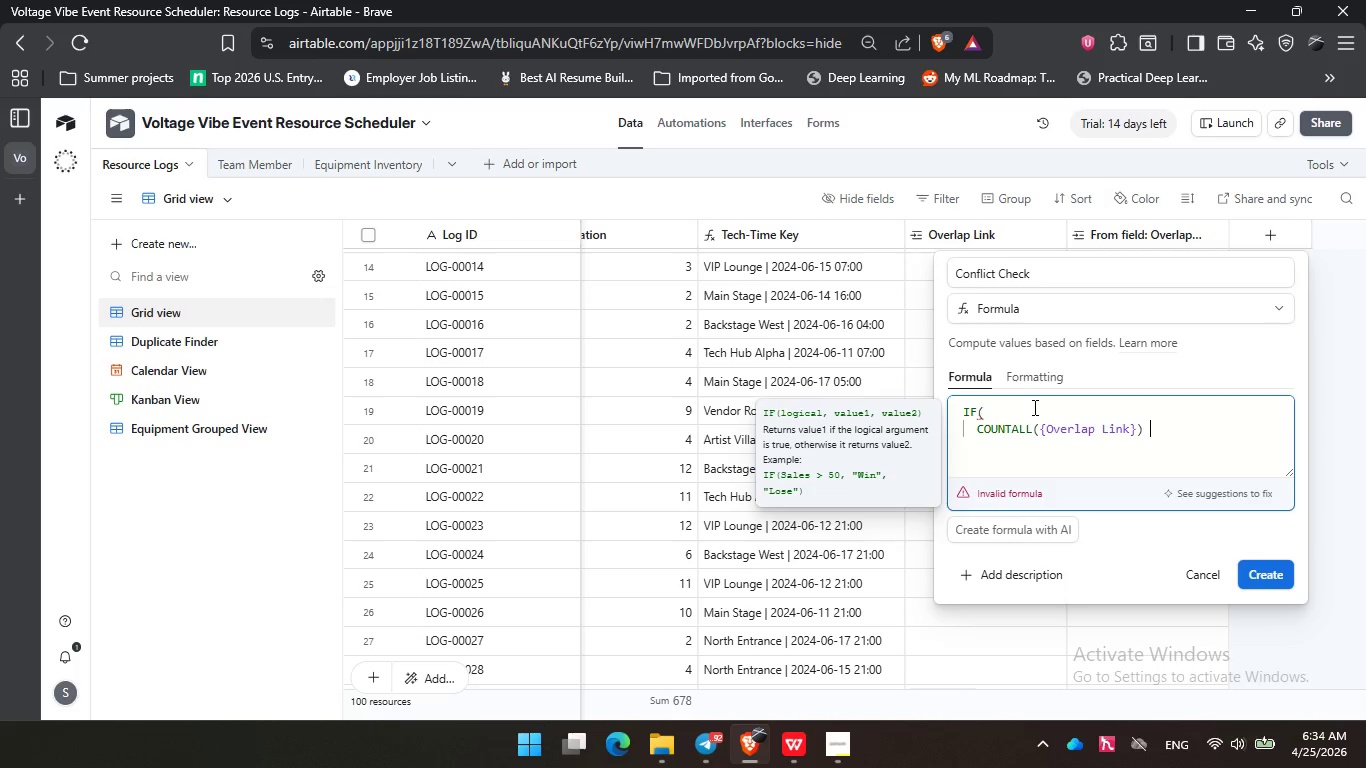 
key(Shift+ShiftRight)
 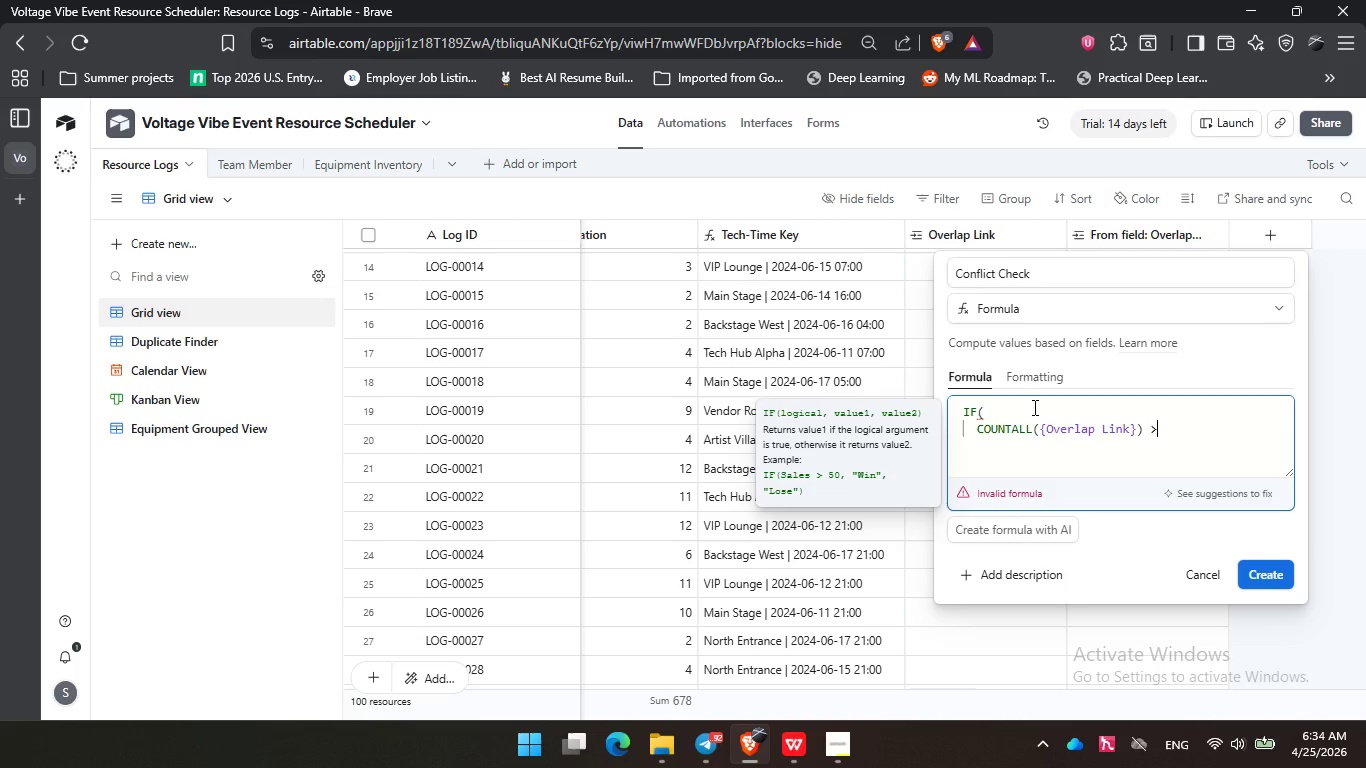 
key(Shift+Period)
 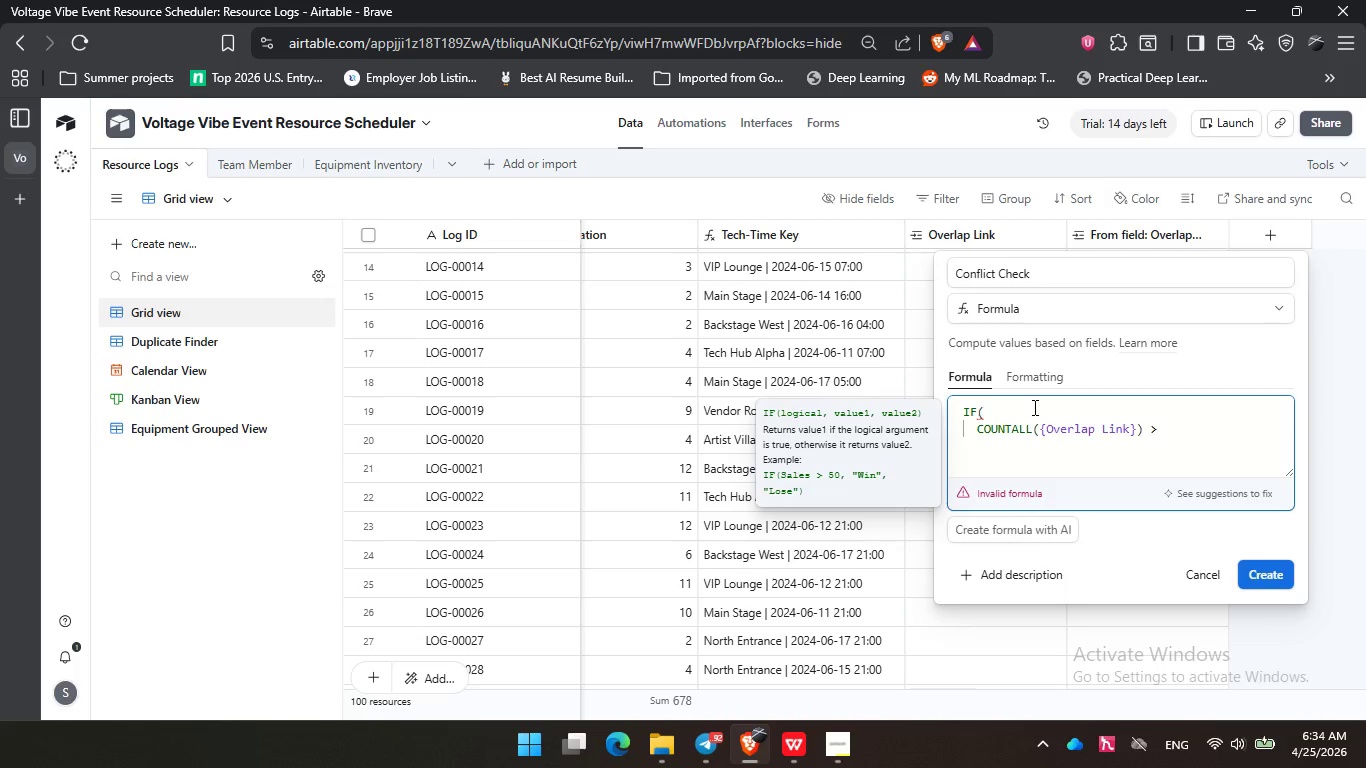 
key(Space)
 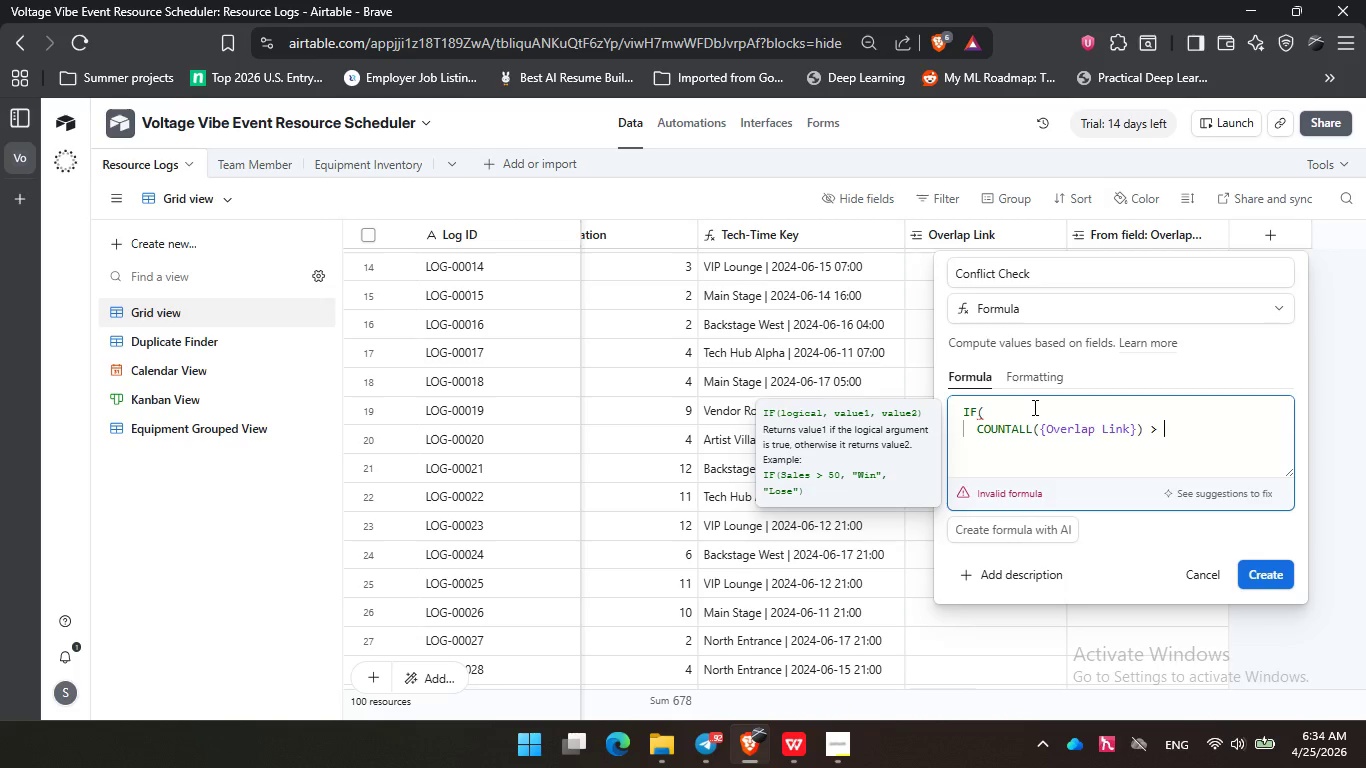 
key(Backspace)
 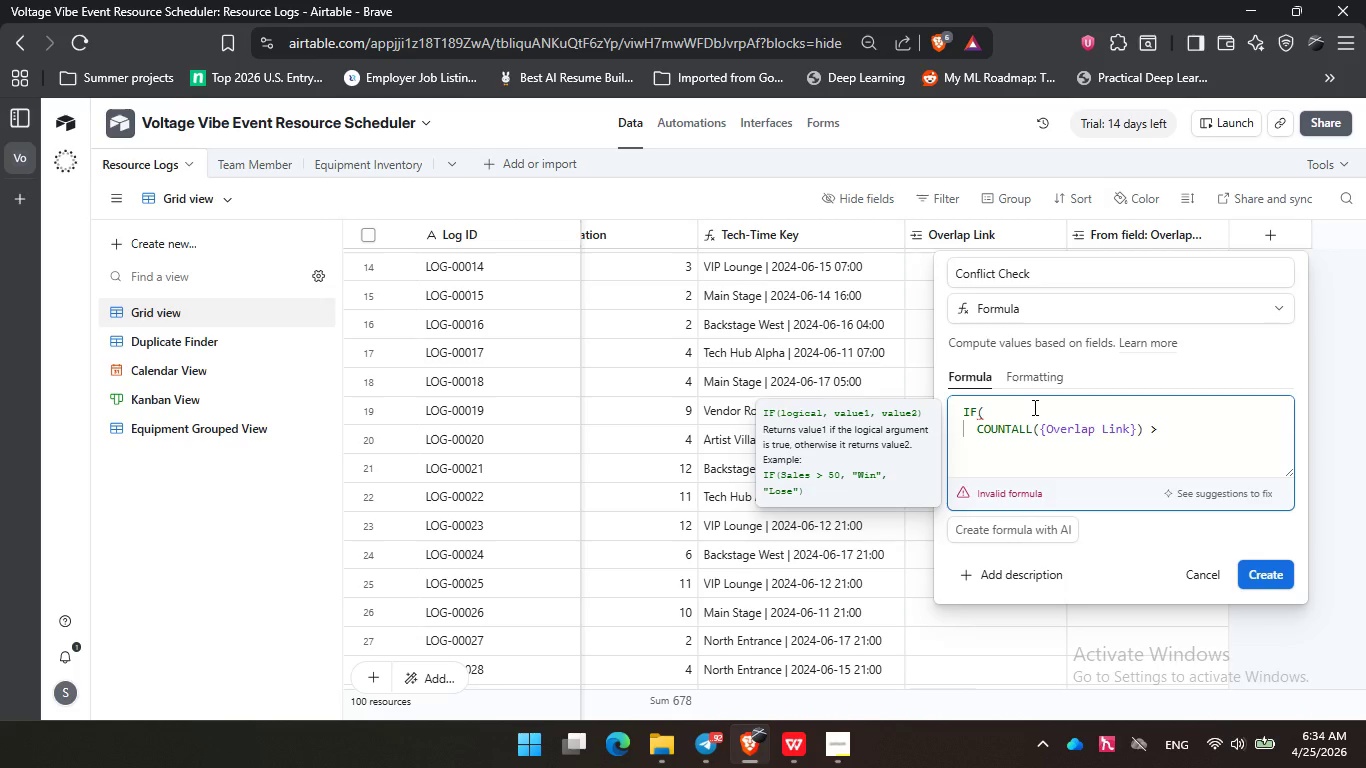 
key(Equal)
 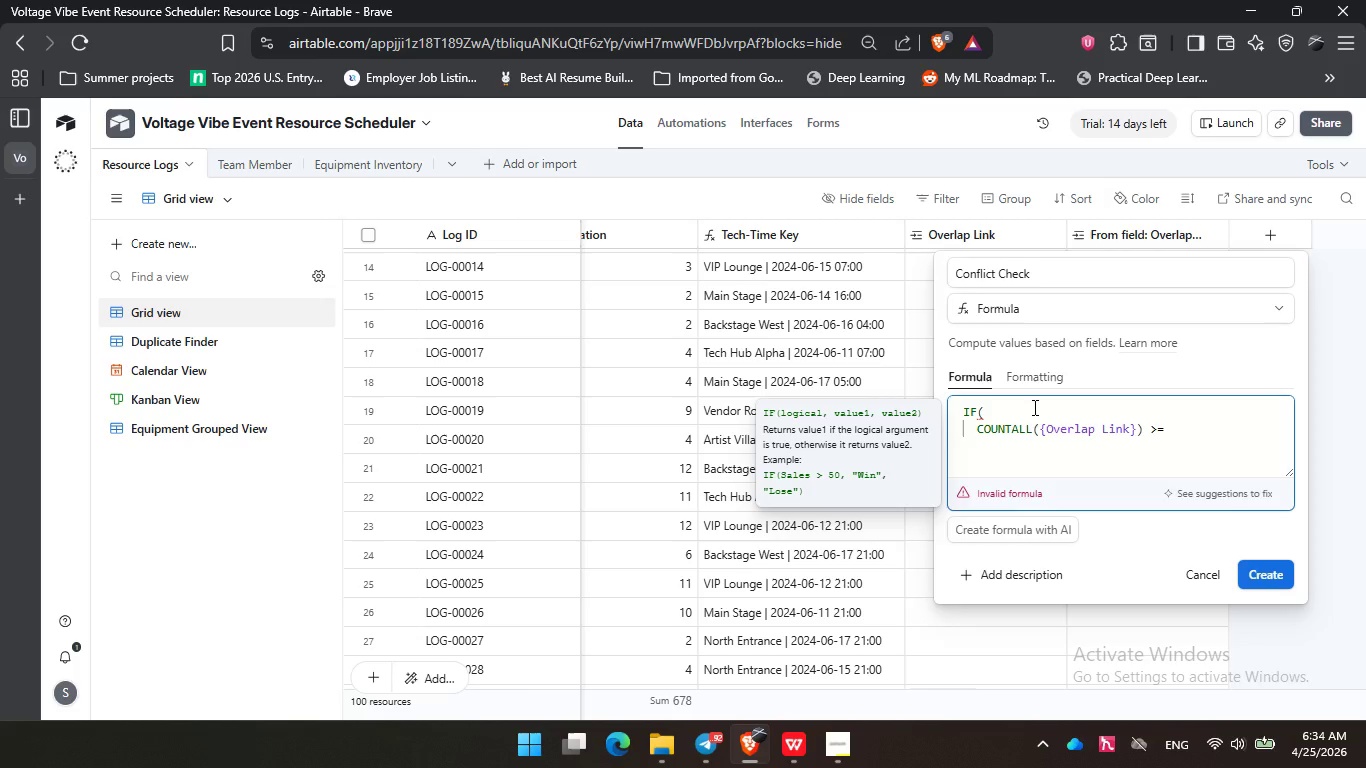 
key(Space)
 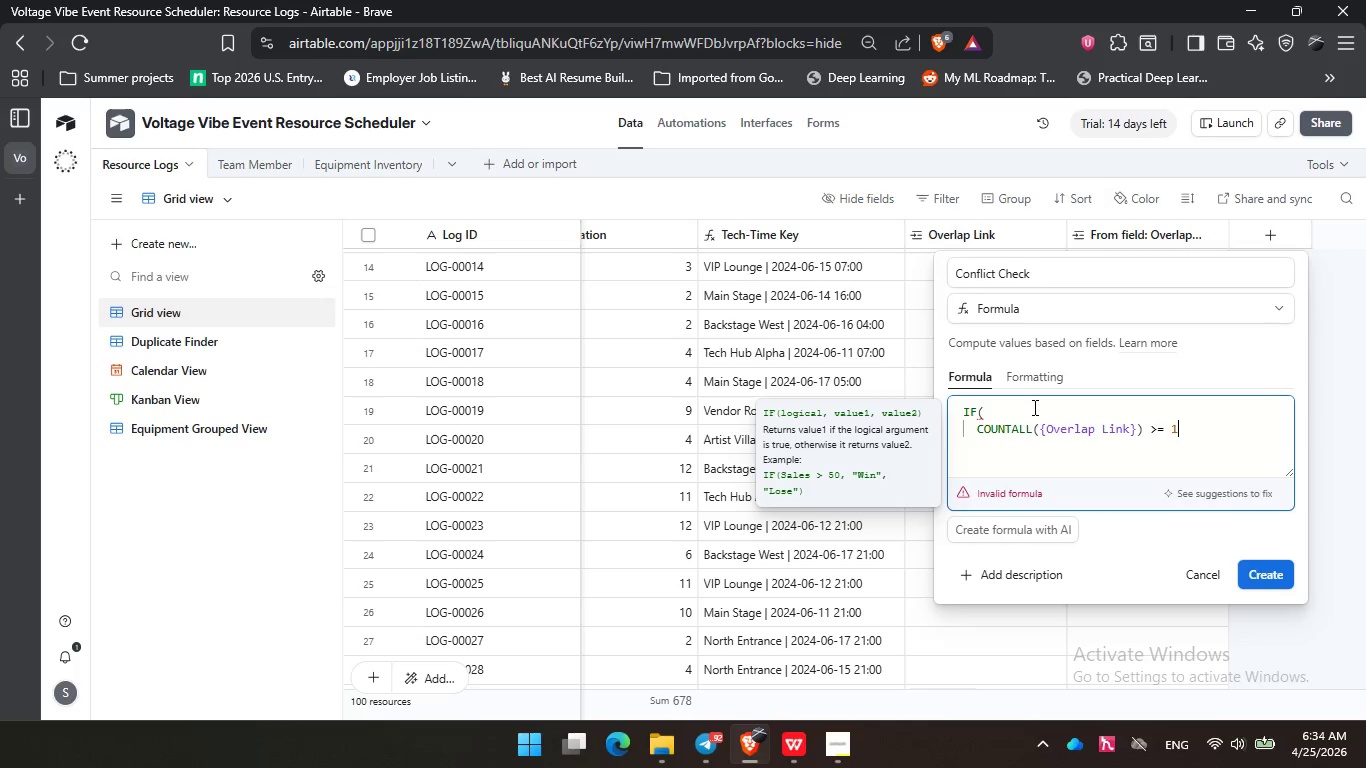 
key(1)
 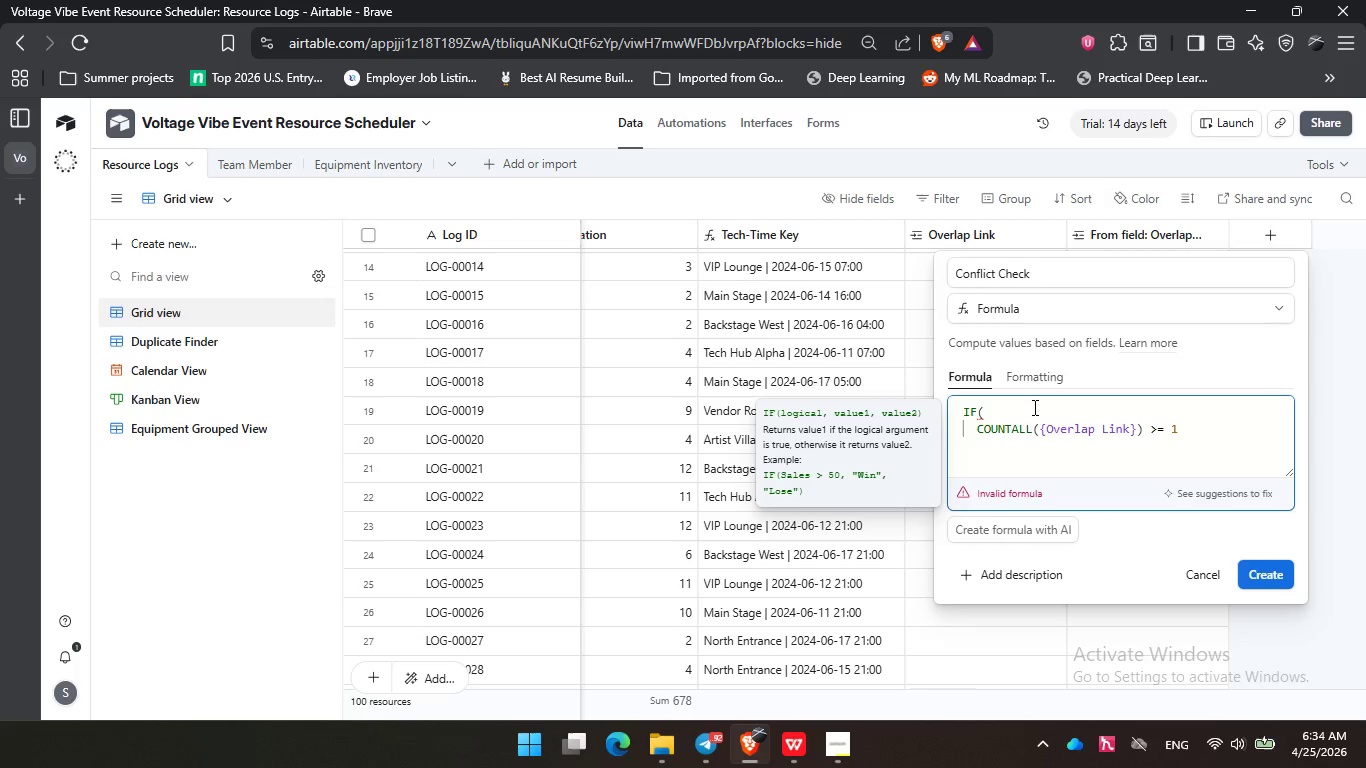 
key(Backspace)
 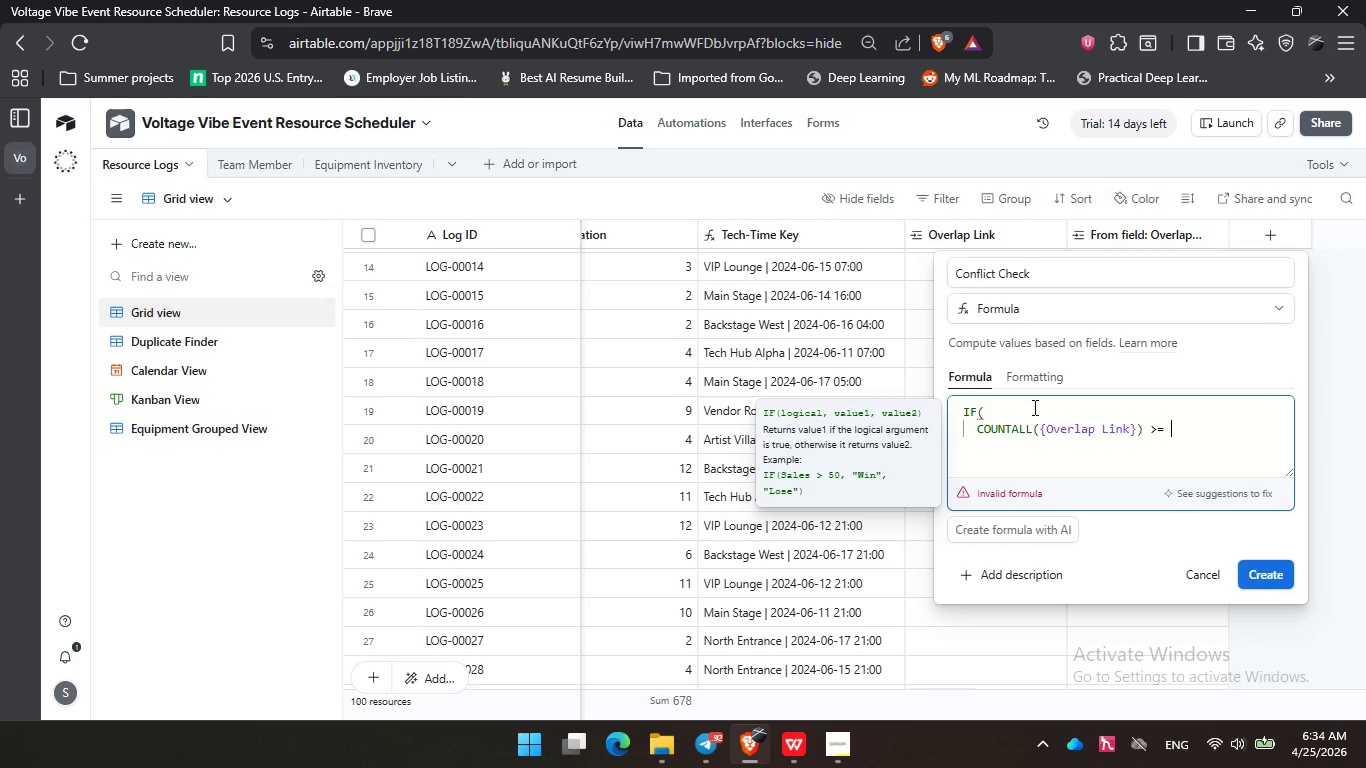 
key(Backspace)
 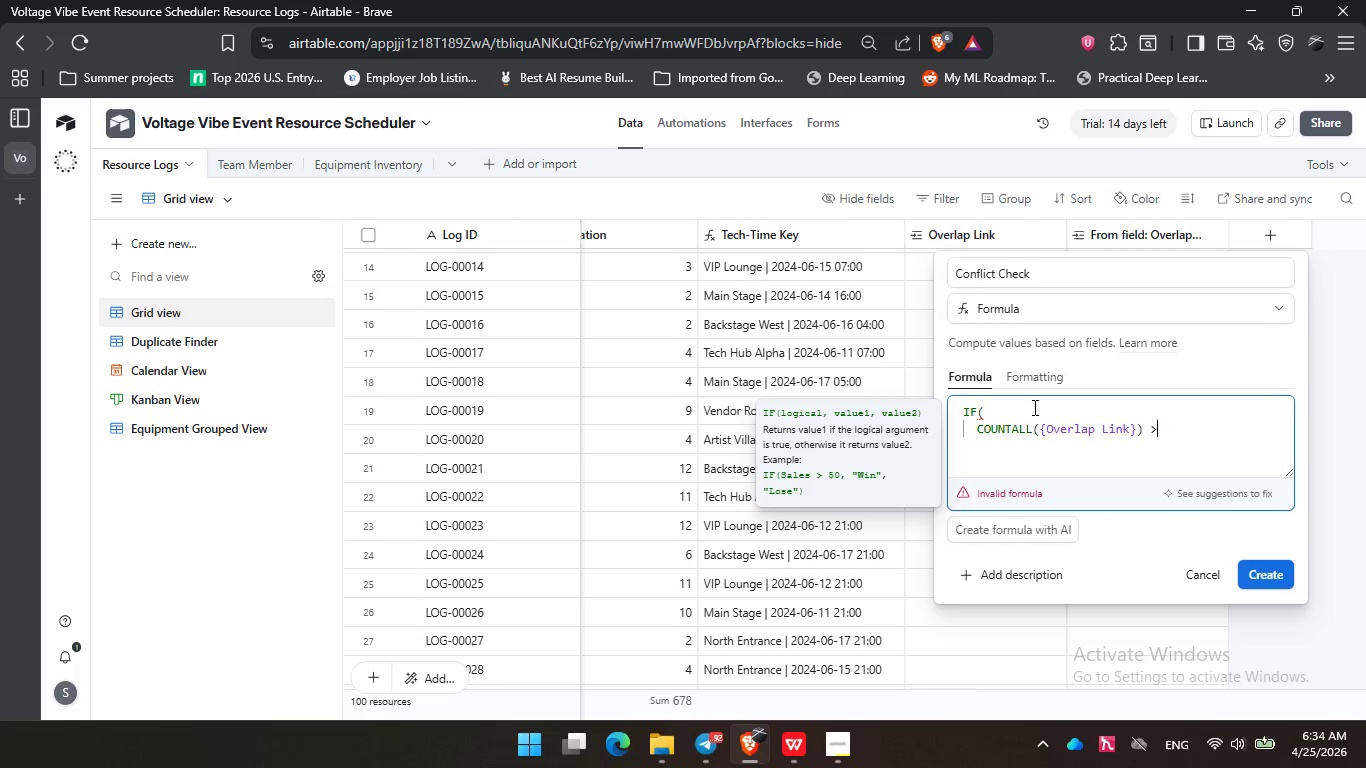 
key(Backspace)
 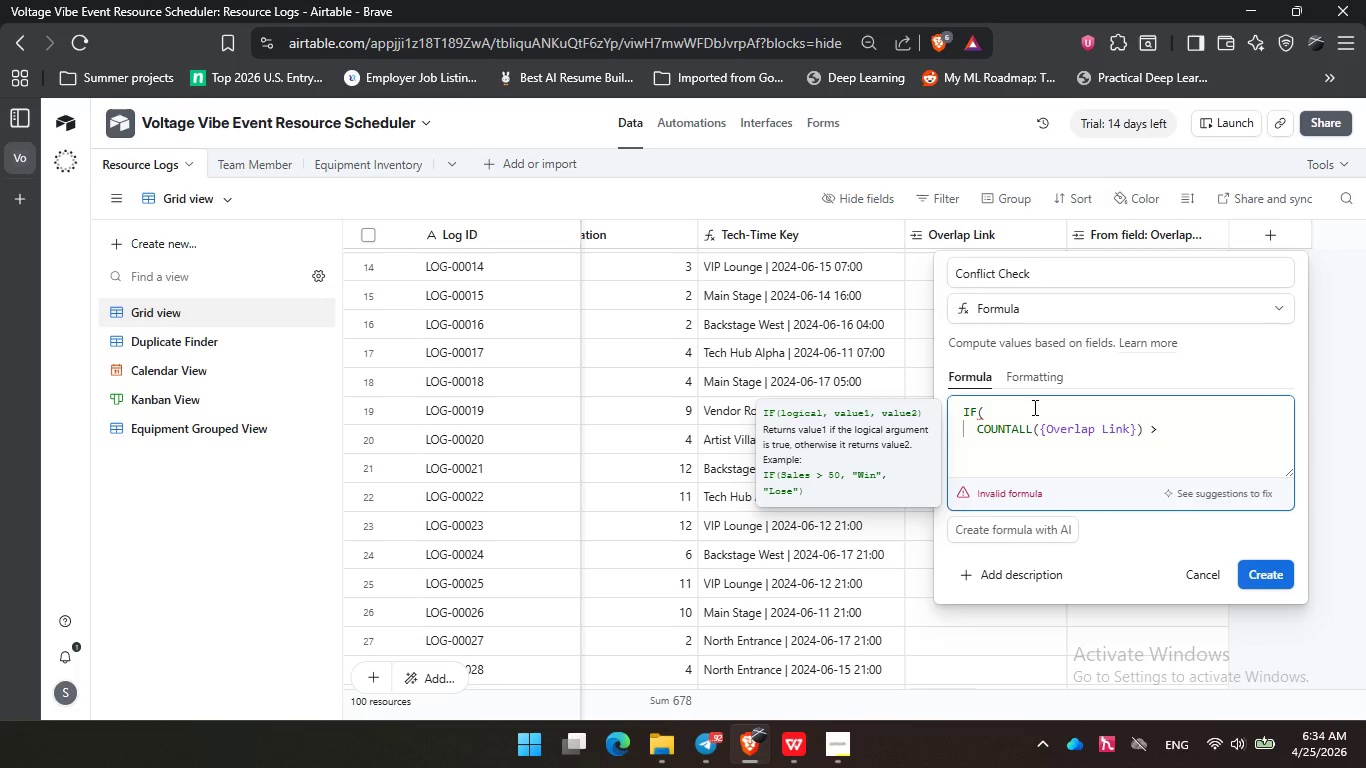 
key(Space)
 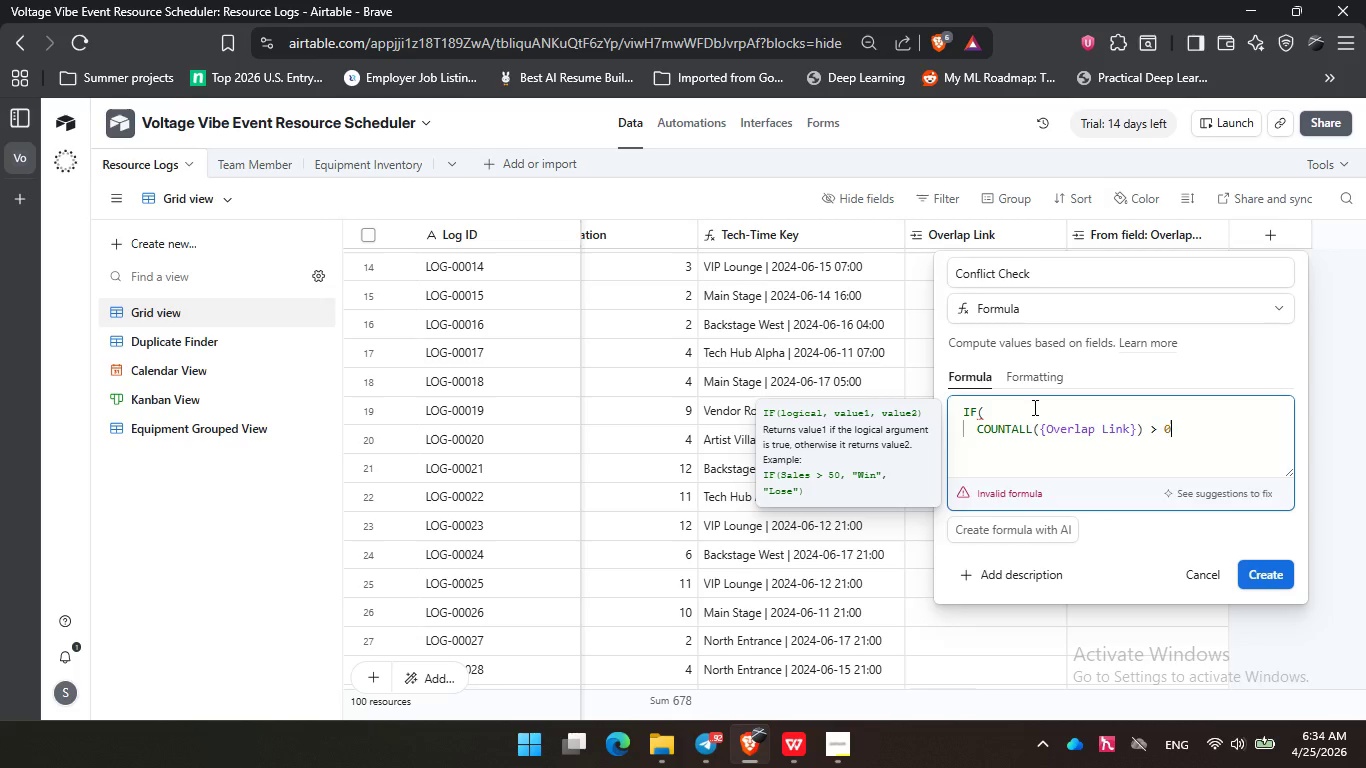 
key(0)
 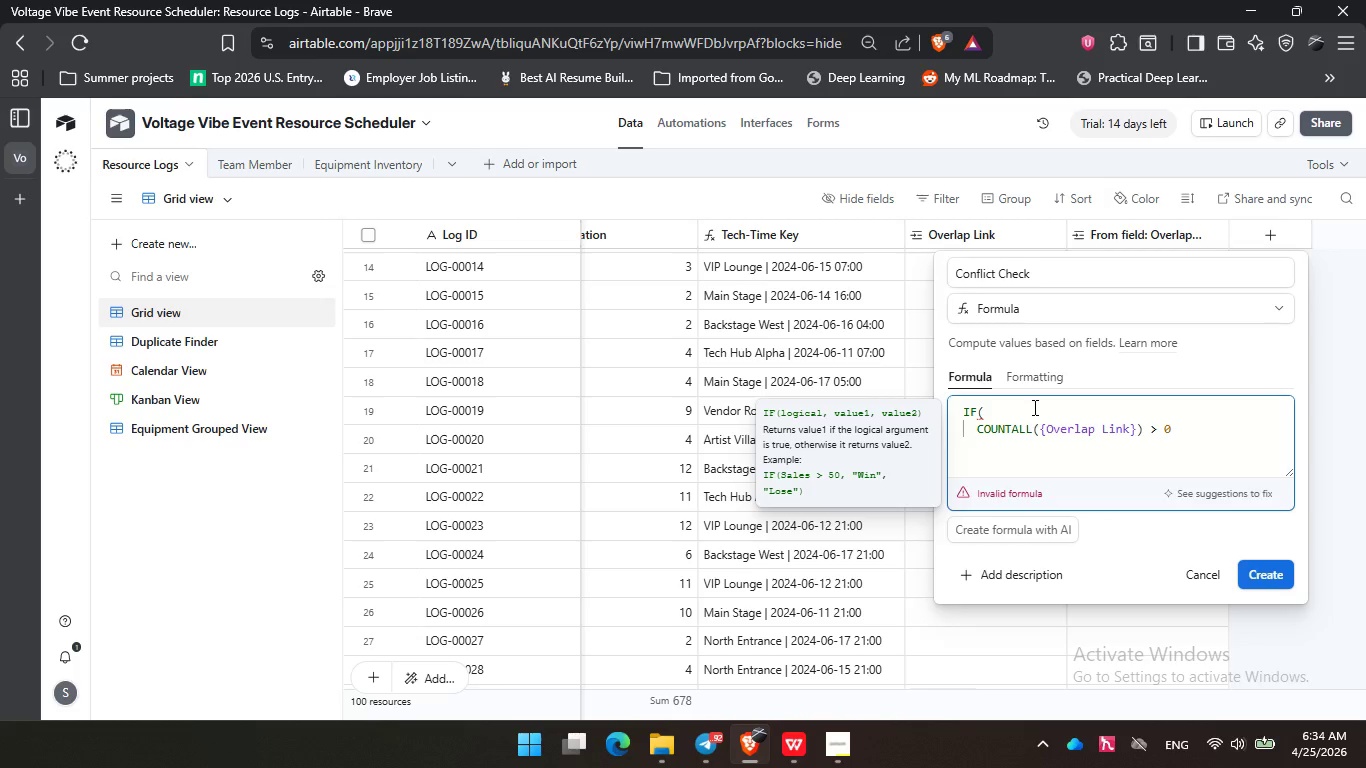 
wait(5.14)
 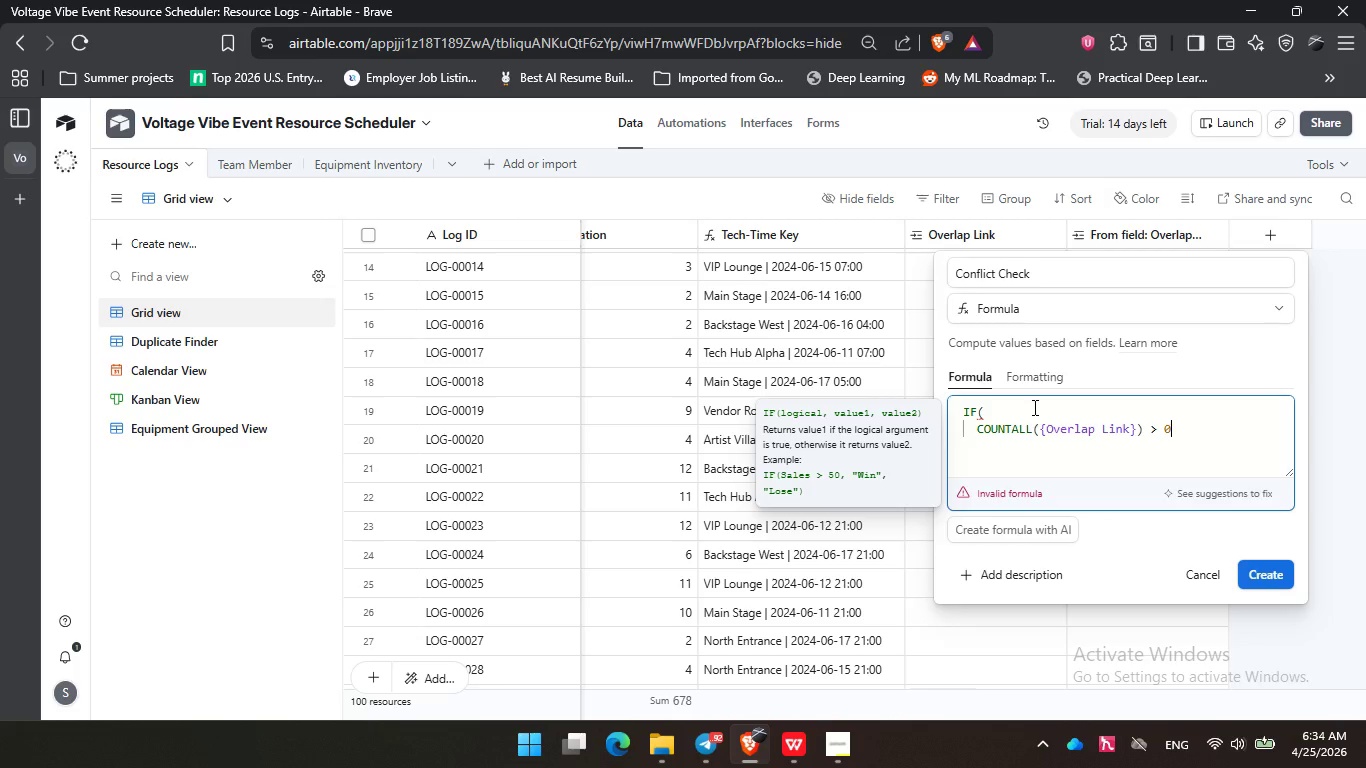 
key(Comma)
 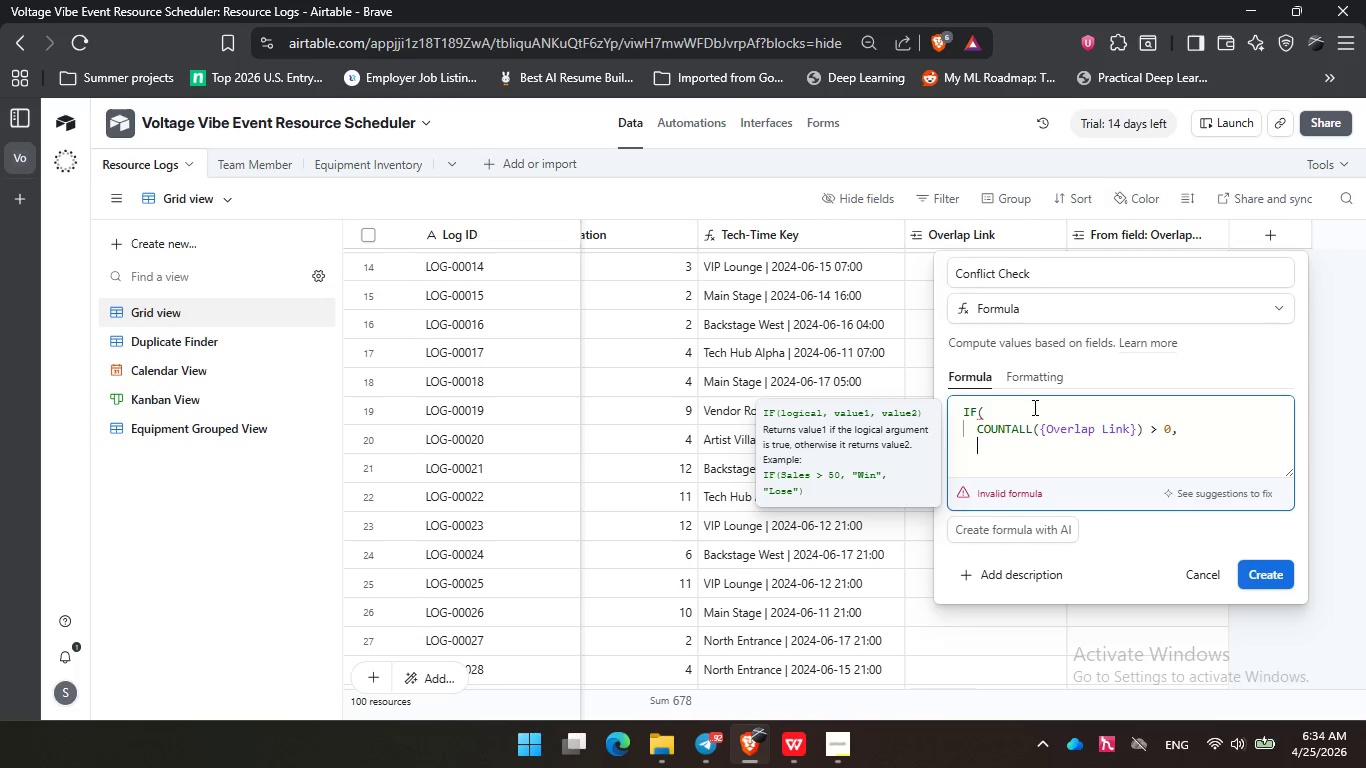 
key(Enter)
 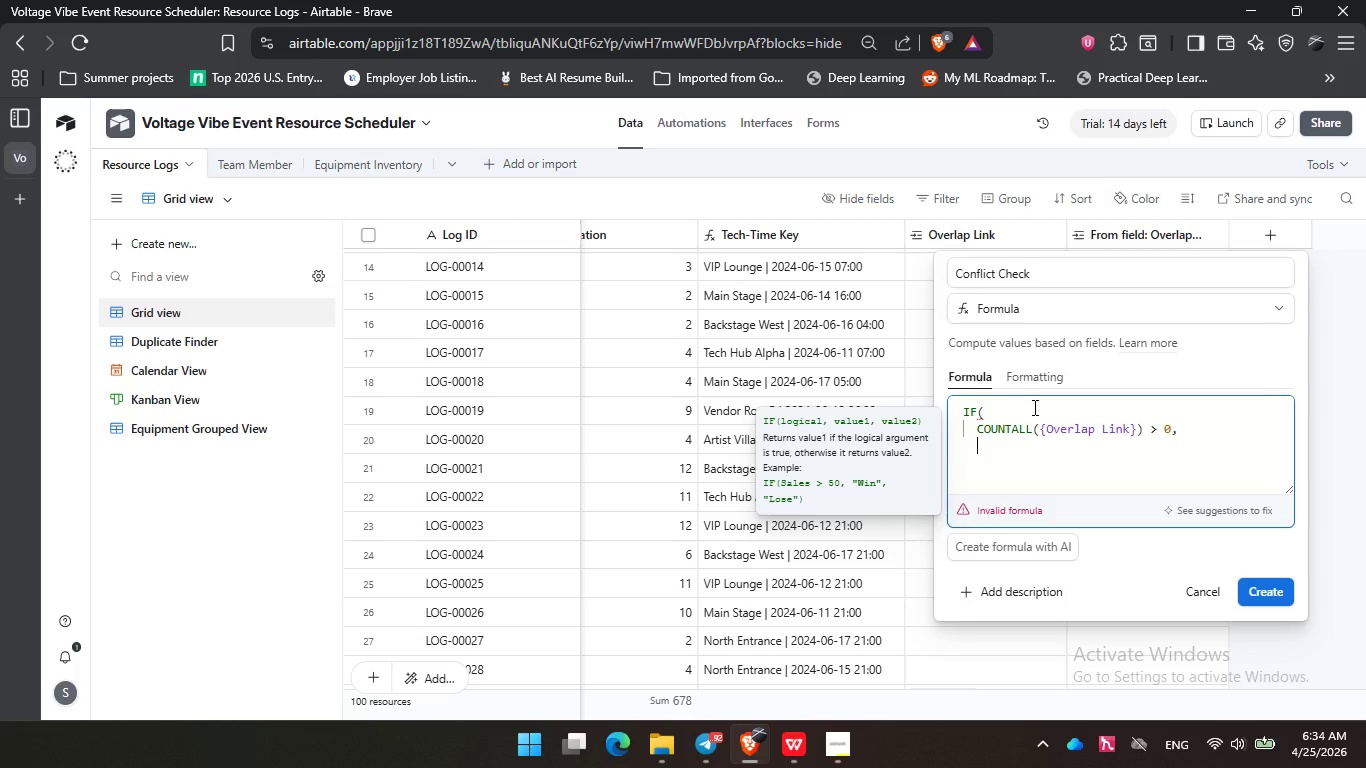 
type("Conflict)
 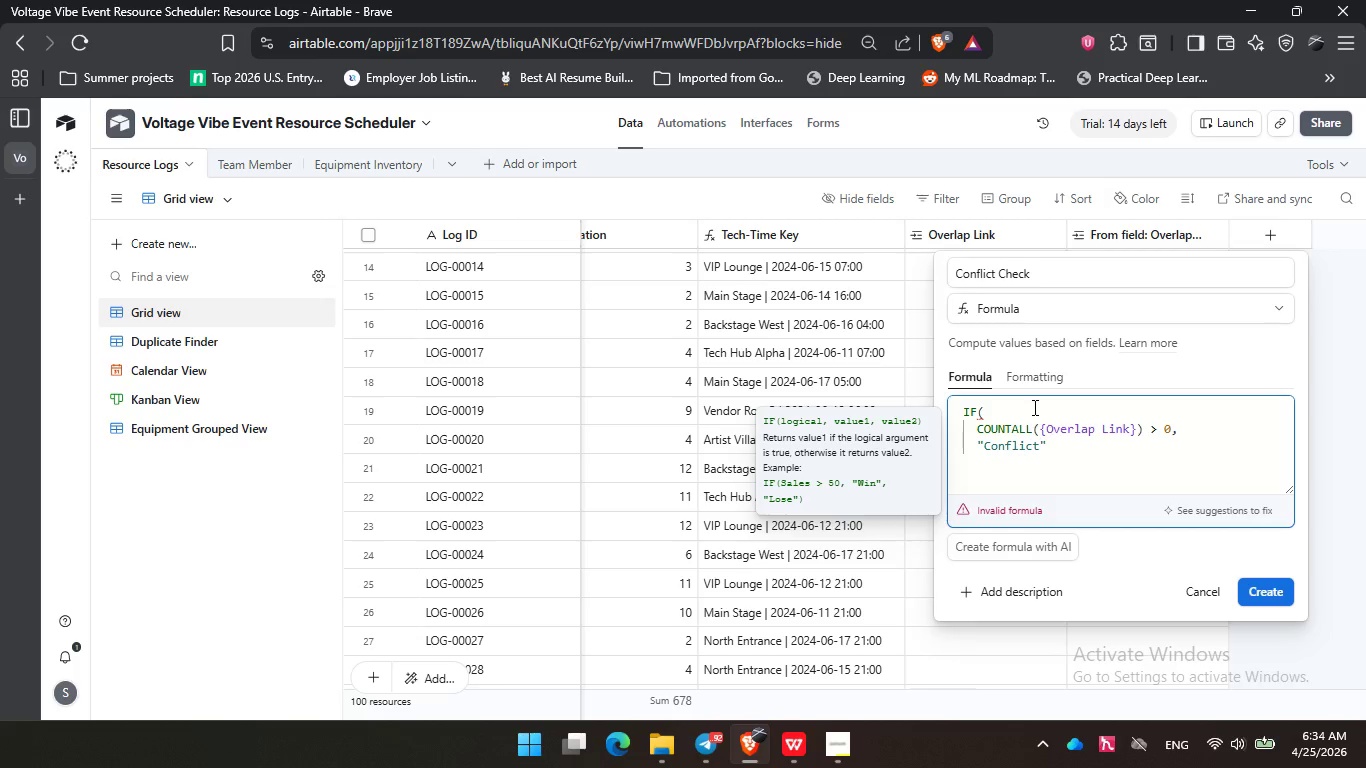 
key(ArrowRight)
 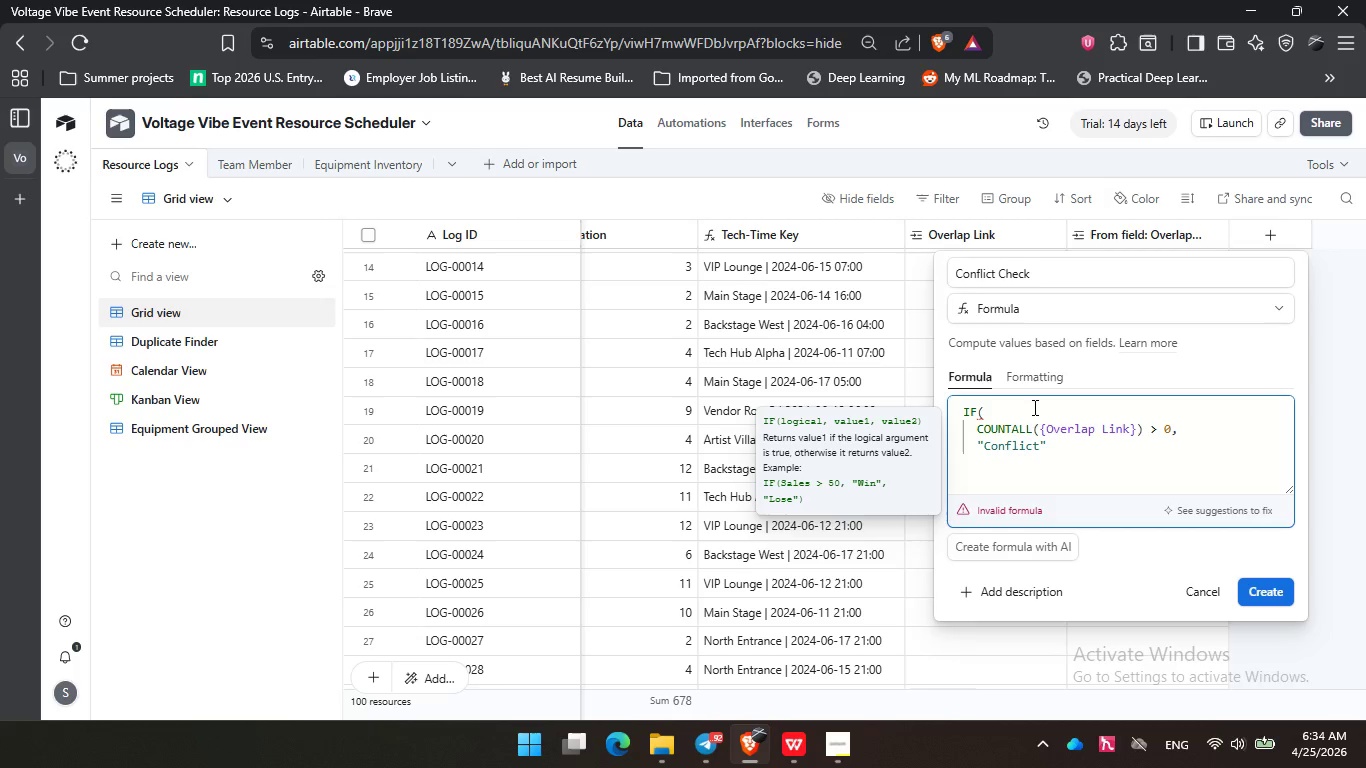 
key(Comma)
 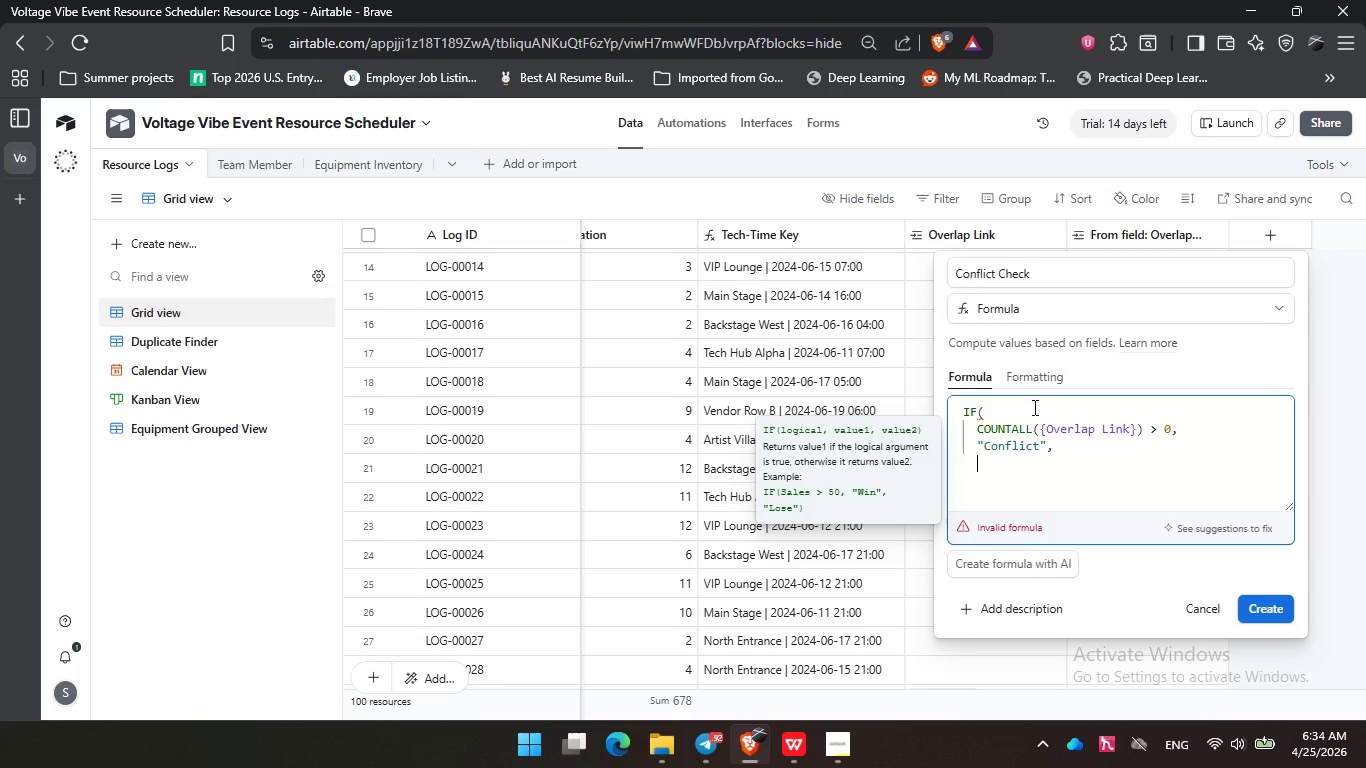 
key(Enter)
 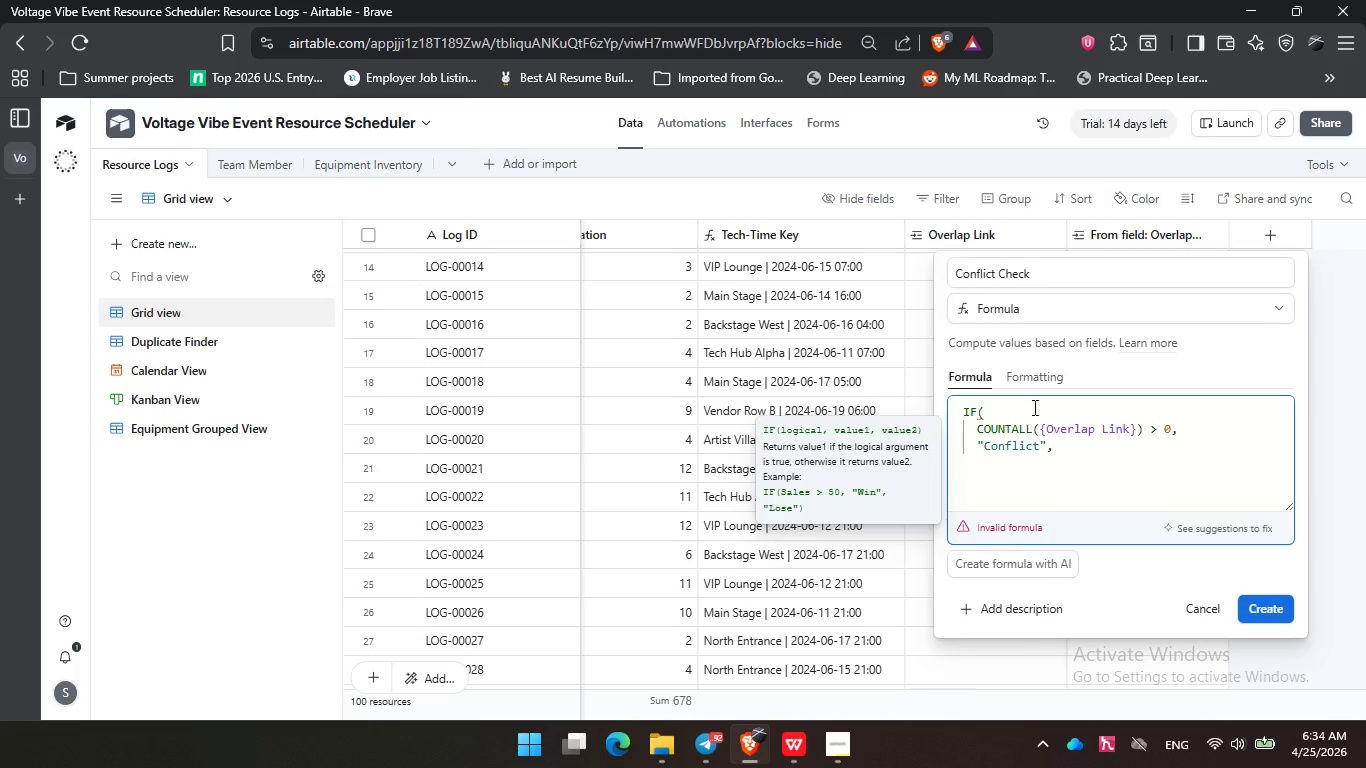 
type("Ok)
 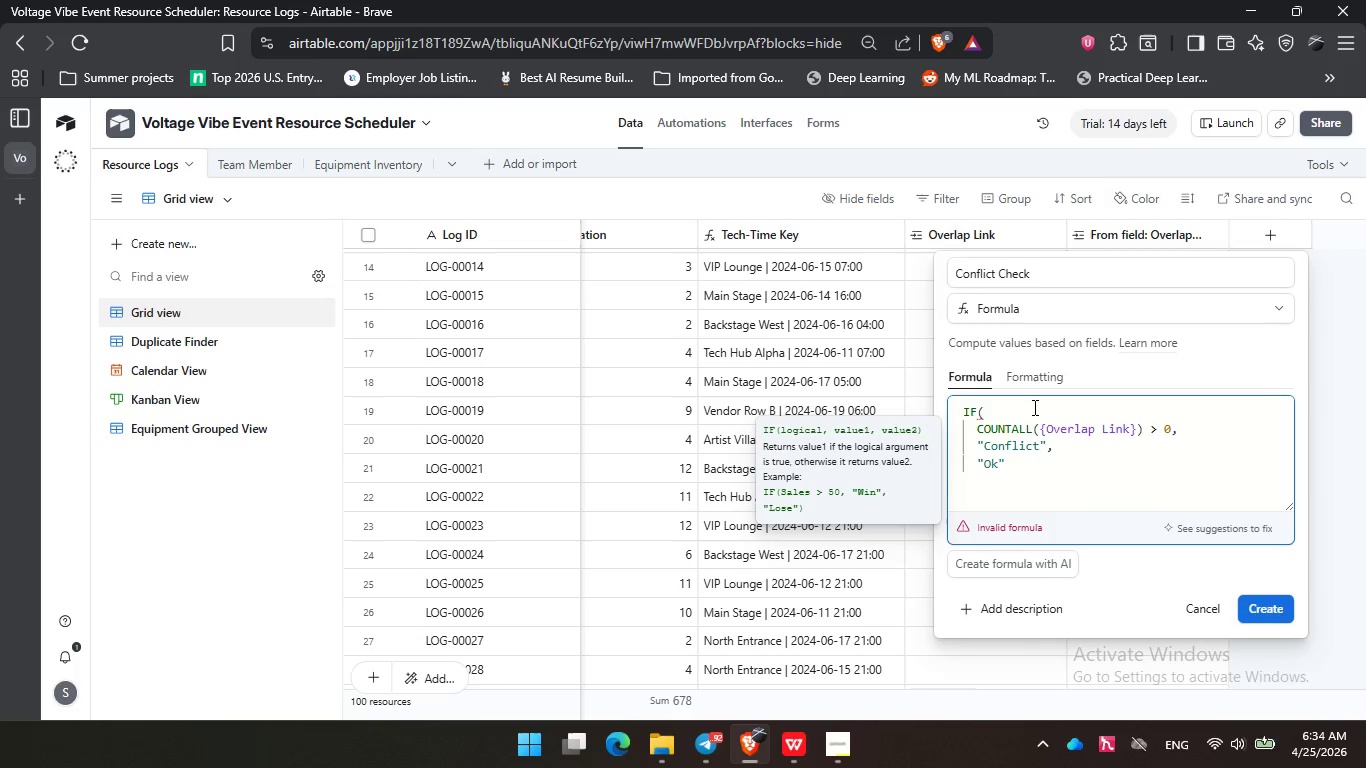 
key(ArrowRight)
 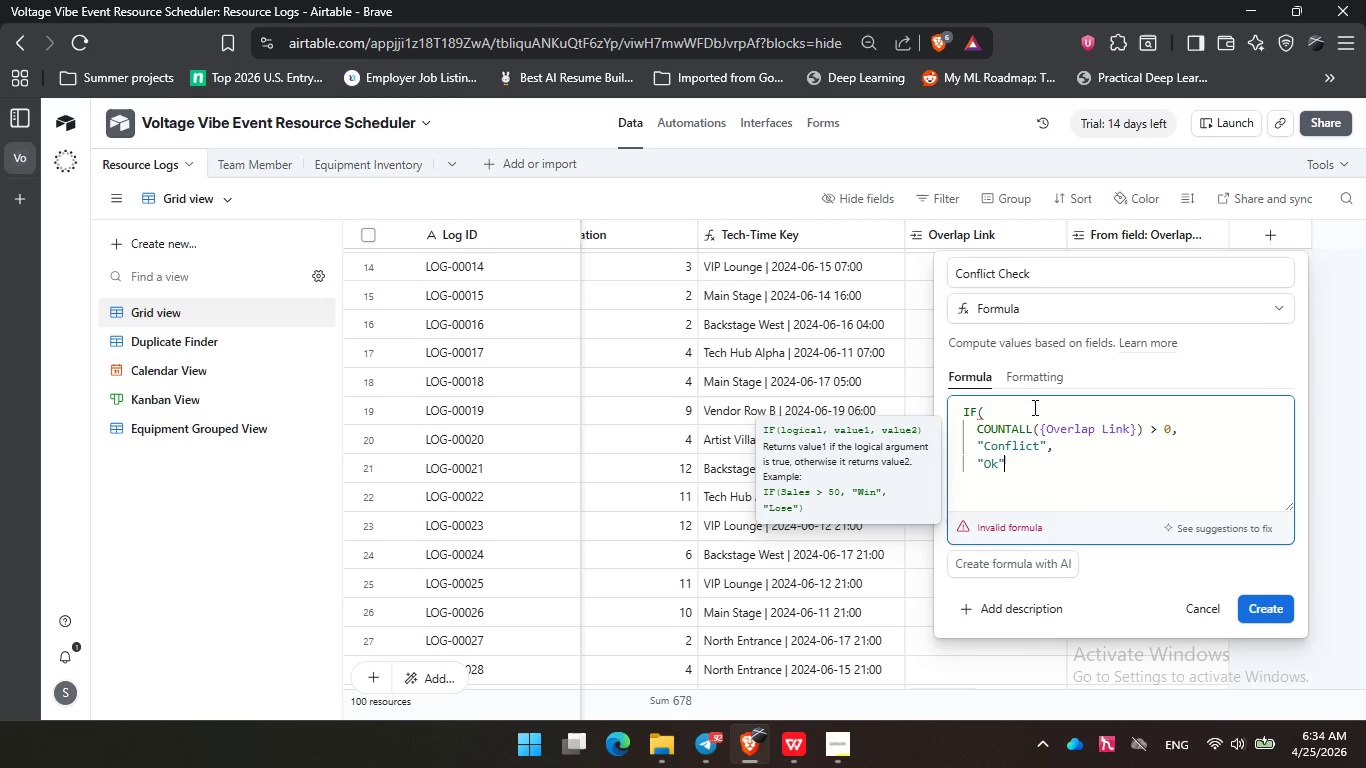 
key(Shift+0)
 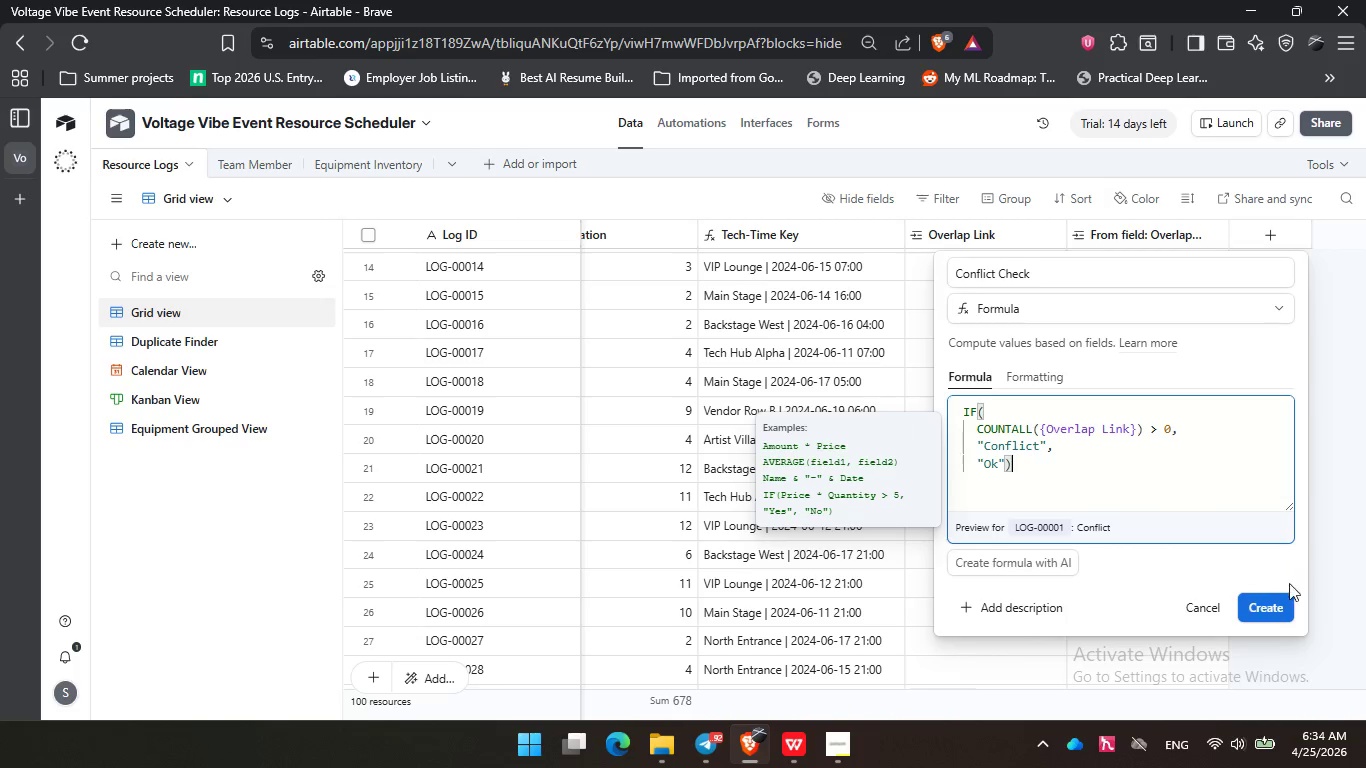 
left_click([1278, 606])
 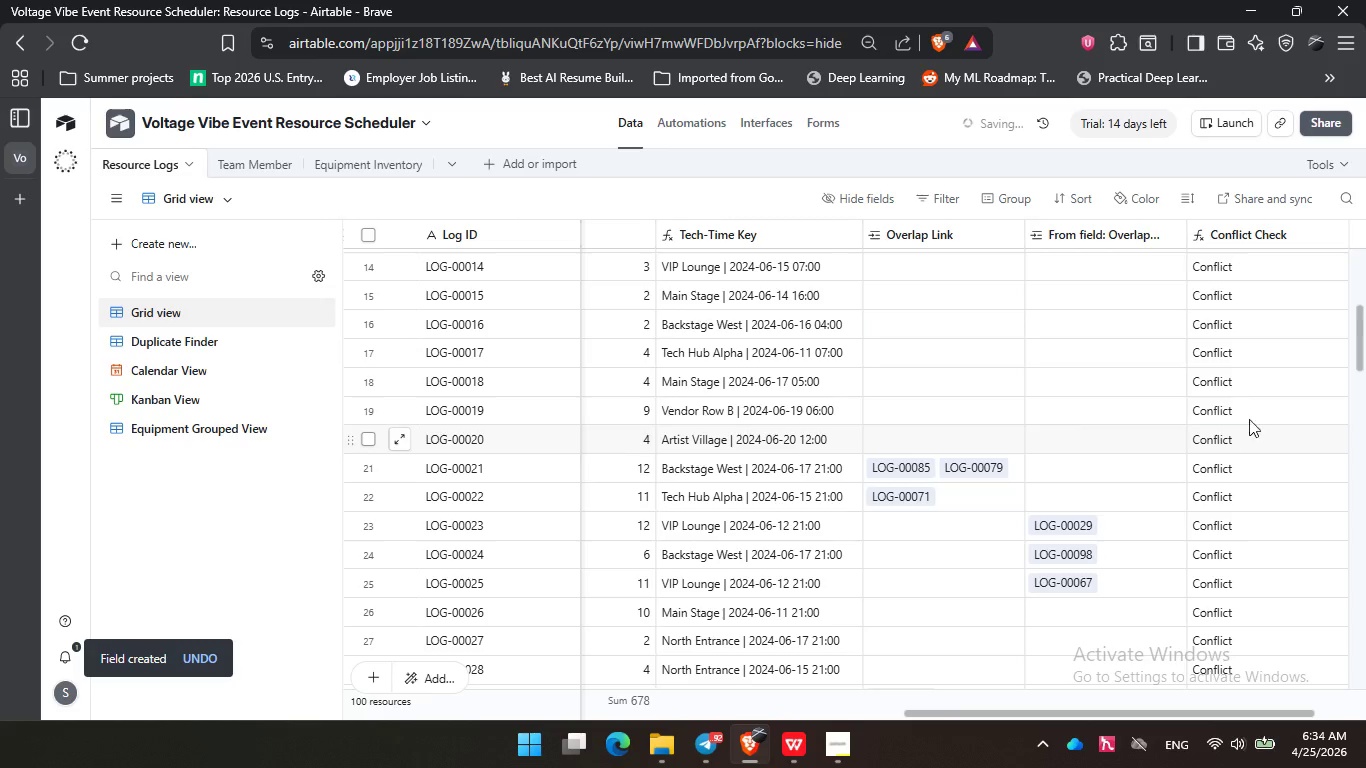 
scroll: coordinate [1195, 306], scroll_direction: up, amount: 7.0
 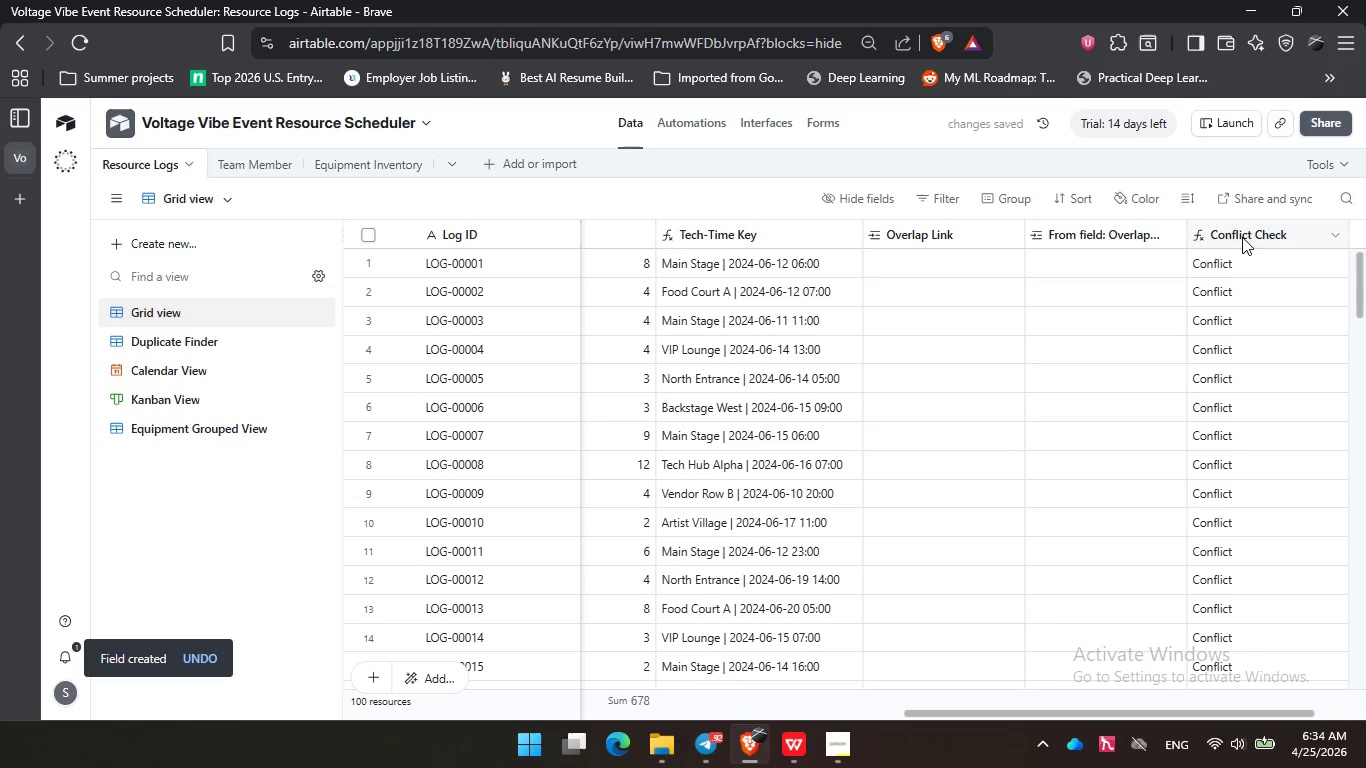 
double_click([1242, 237])
 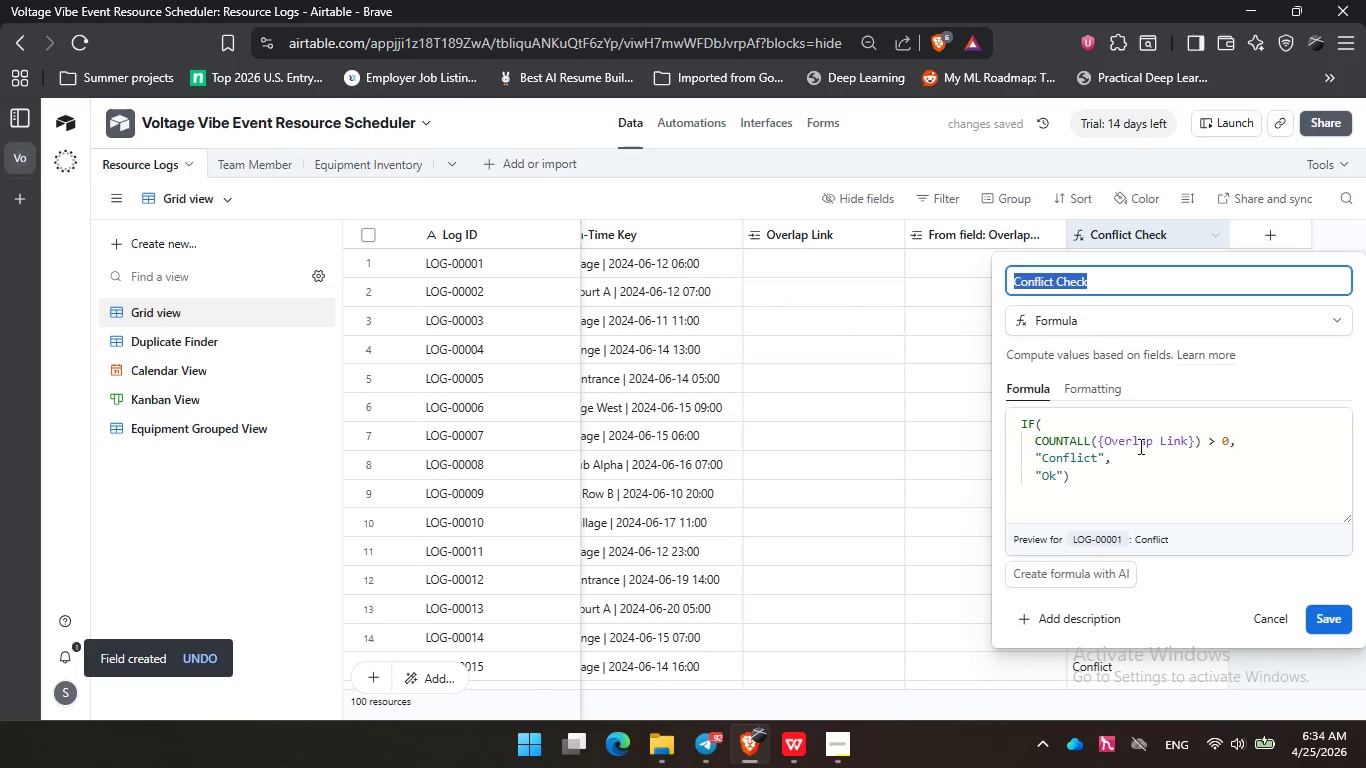 
left_click([1211, 443])
 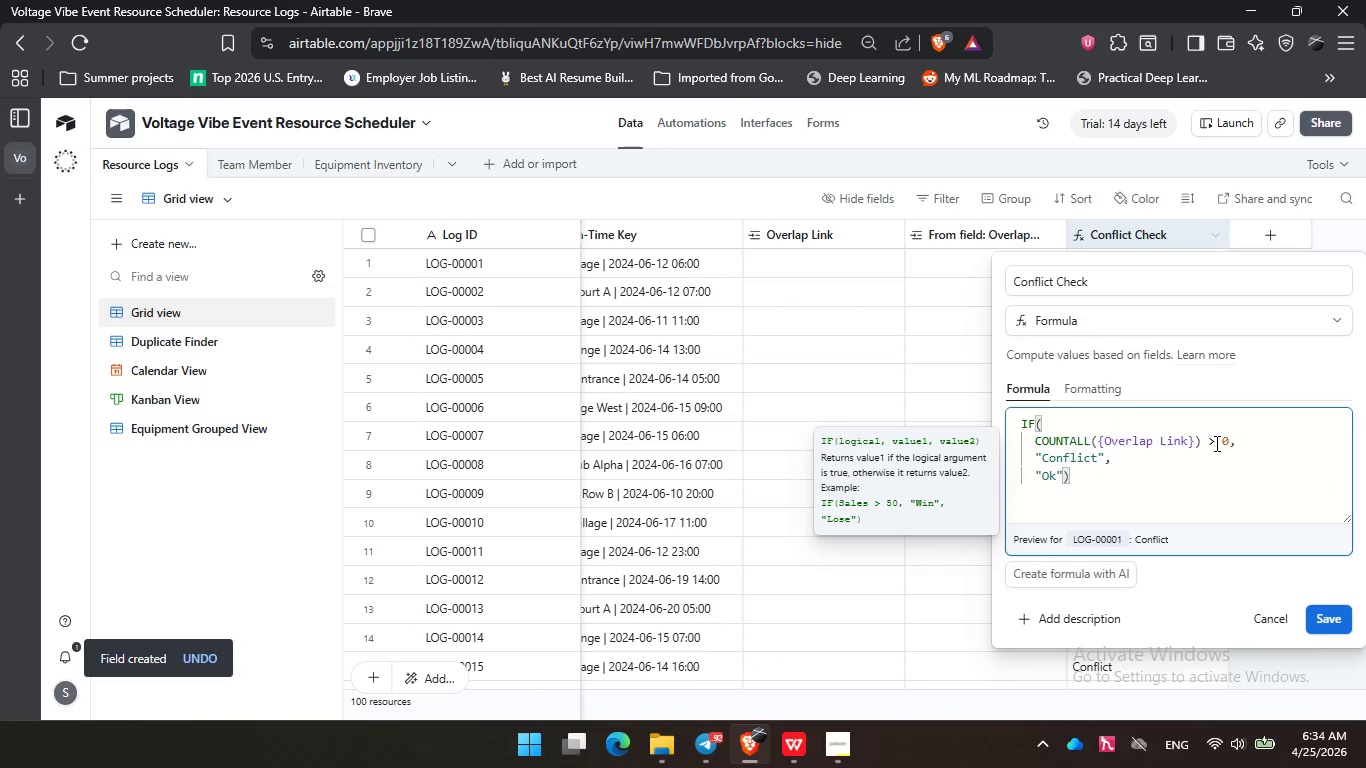 
left_click([1215, 448])
 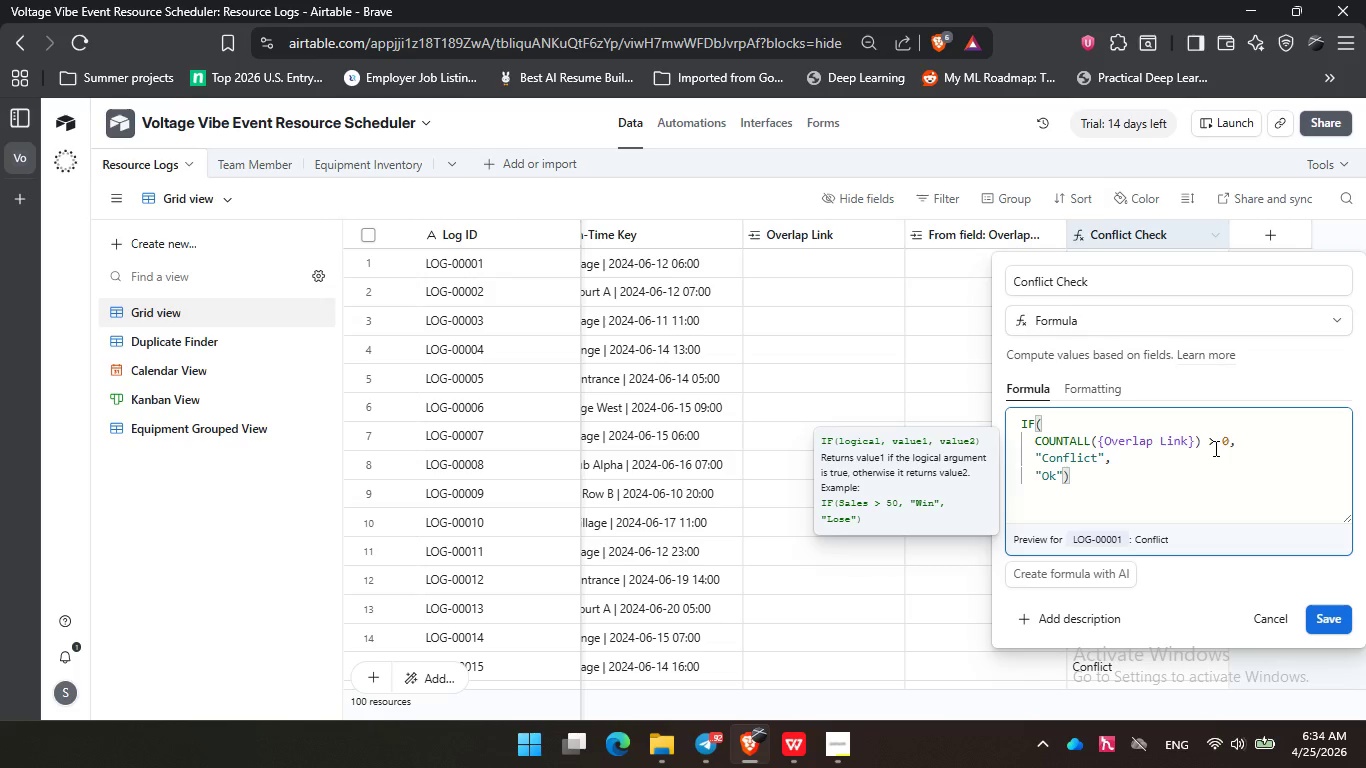 
wait(7.53)
 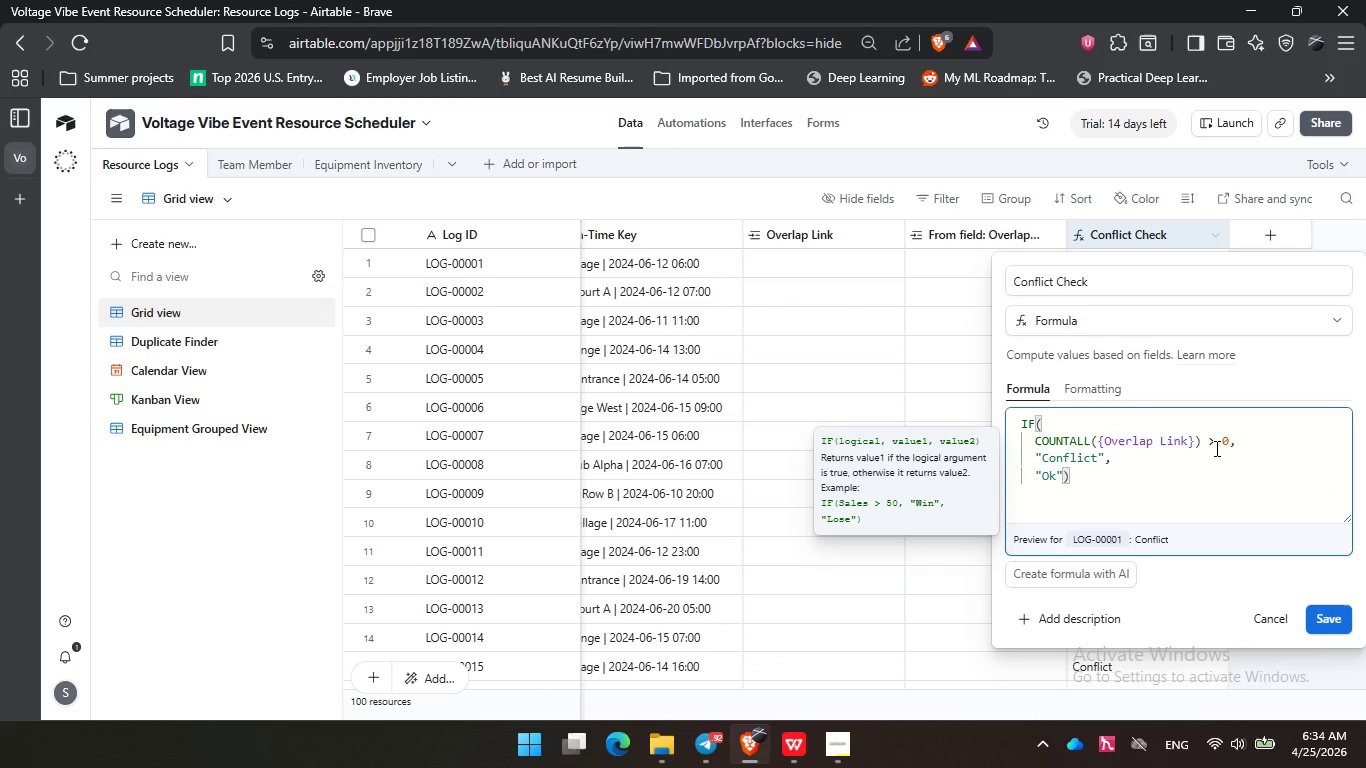 
key(Backspace)
 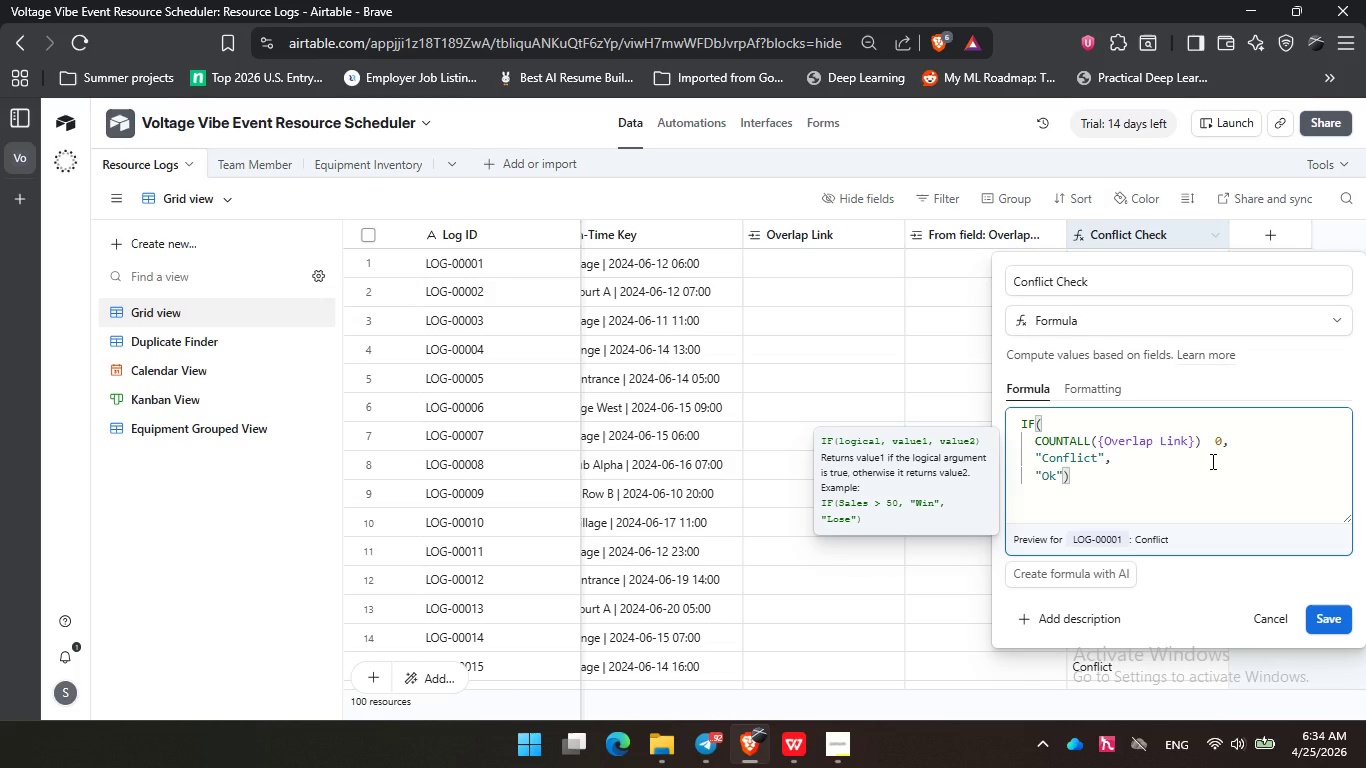 
key(Shift+Period)
 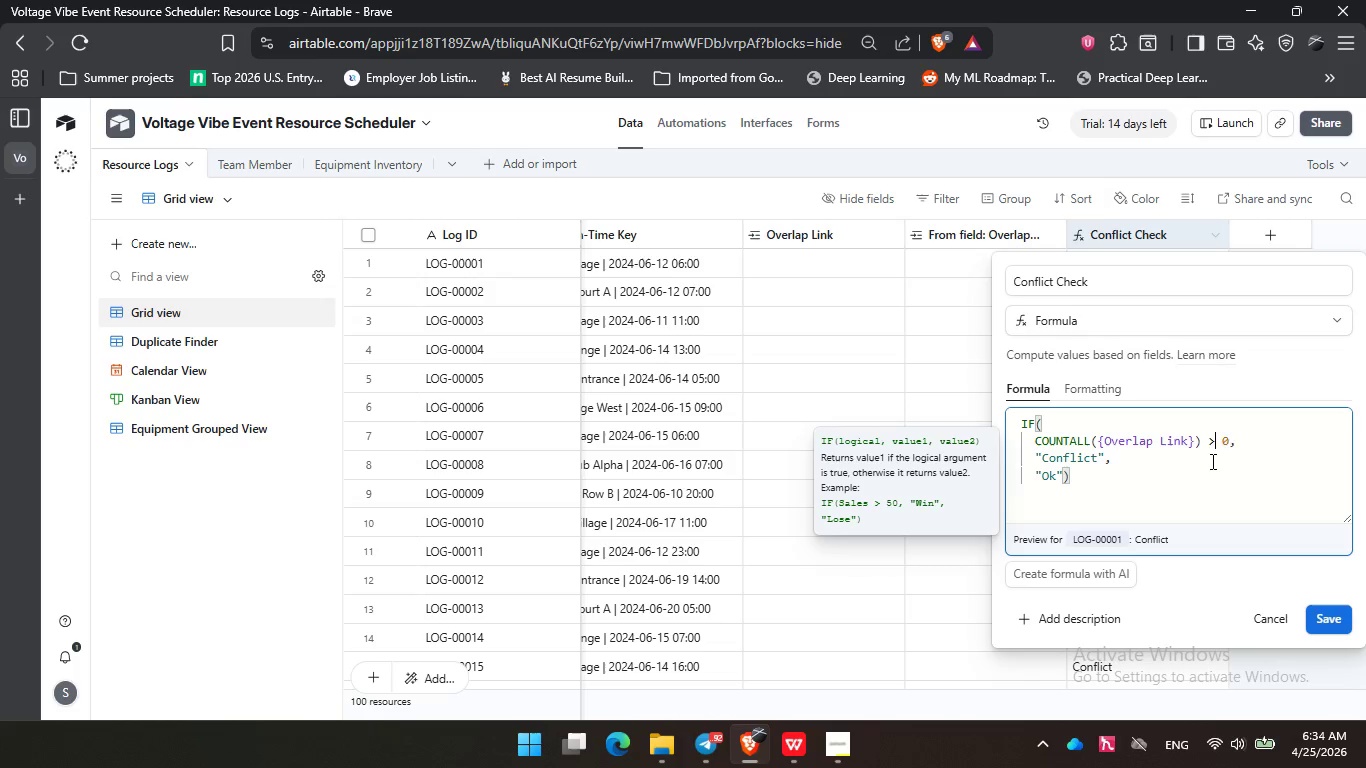 
key(Equal)
 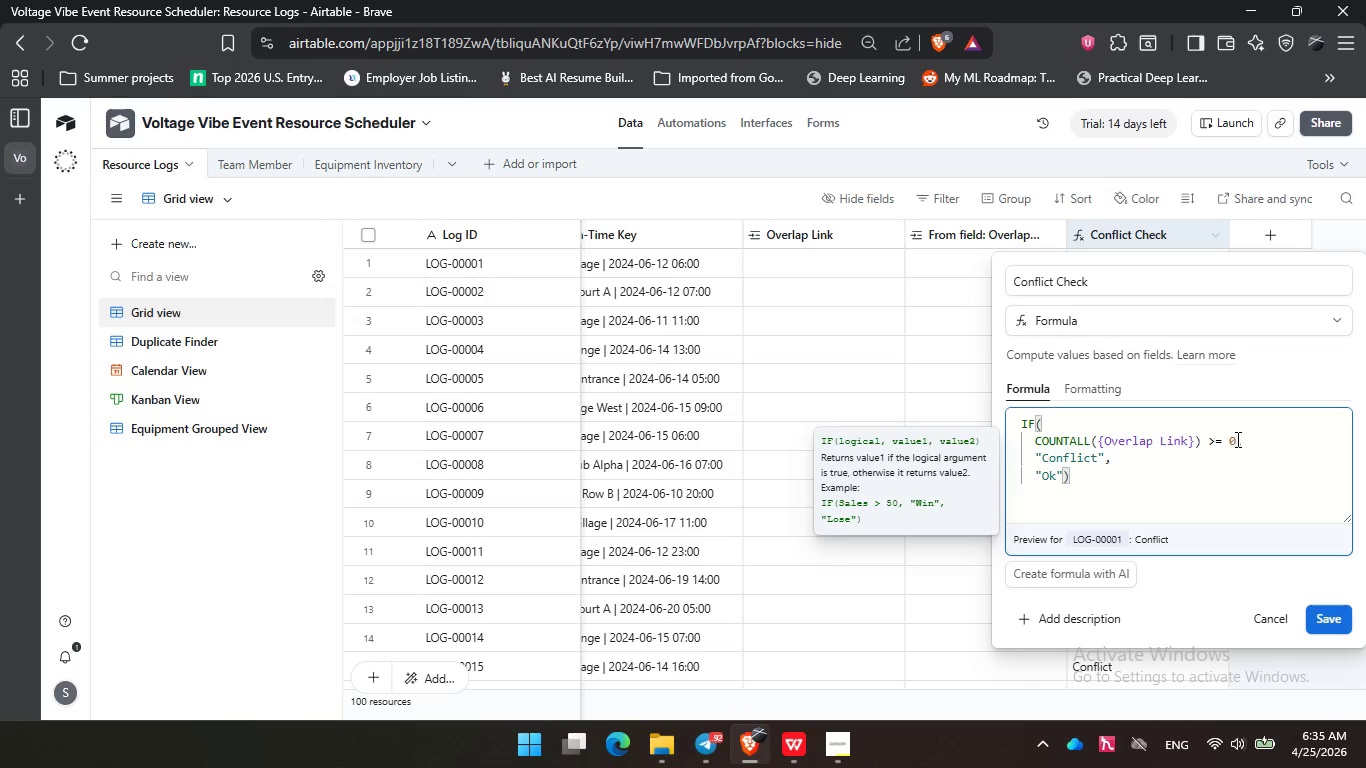 
left_click([1237, 440])
 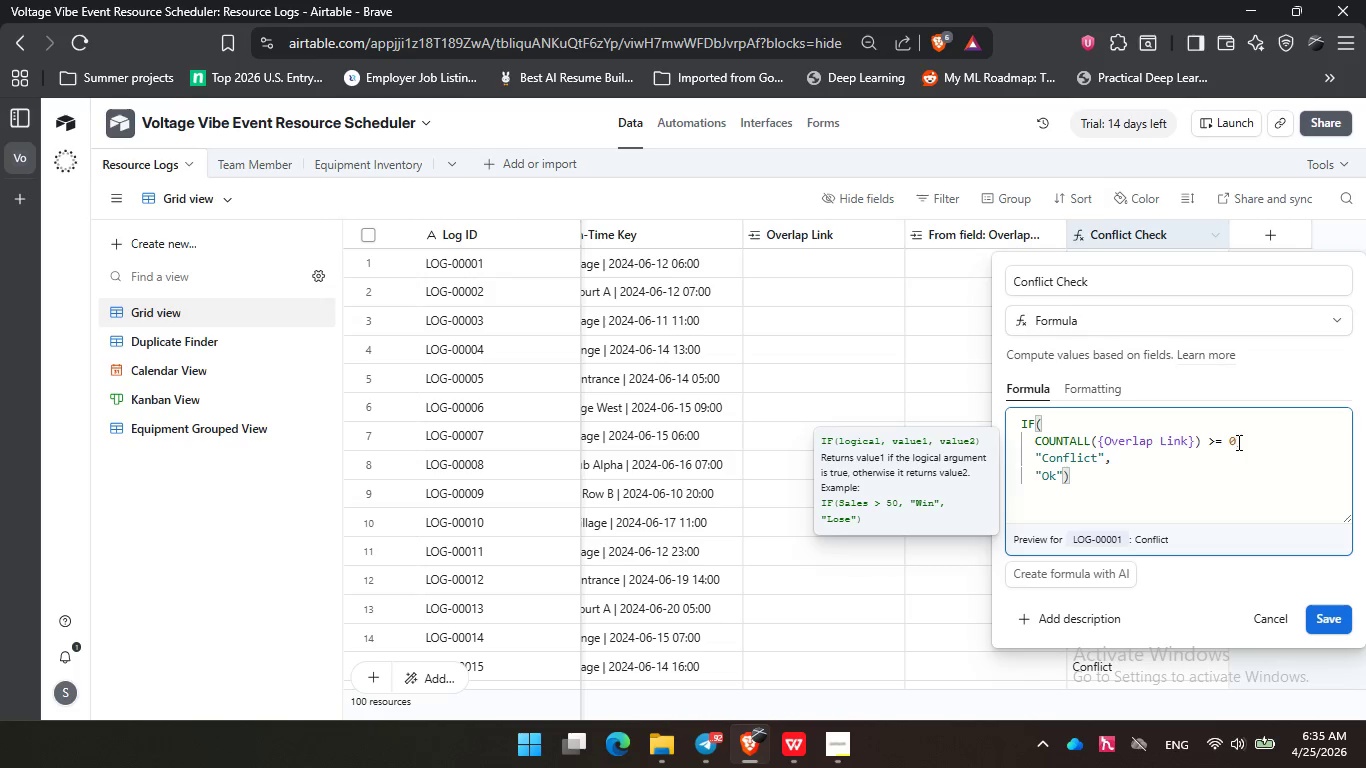 
key(Backspace)
 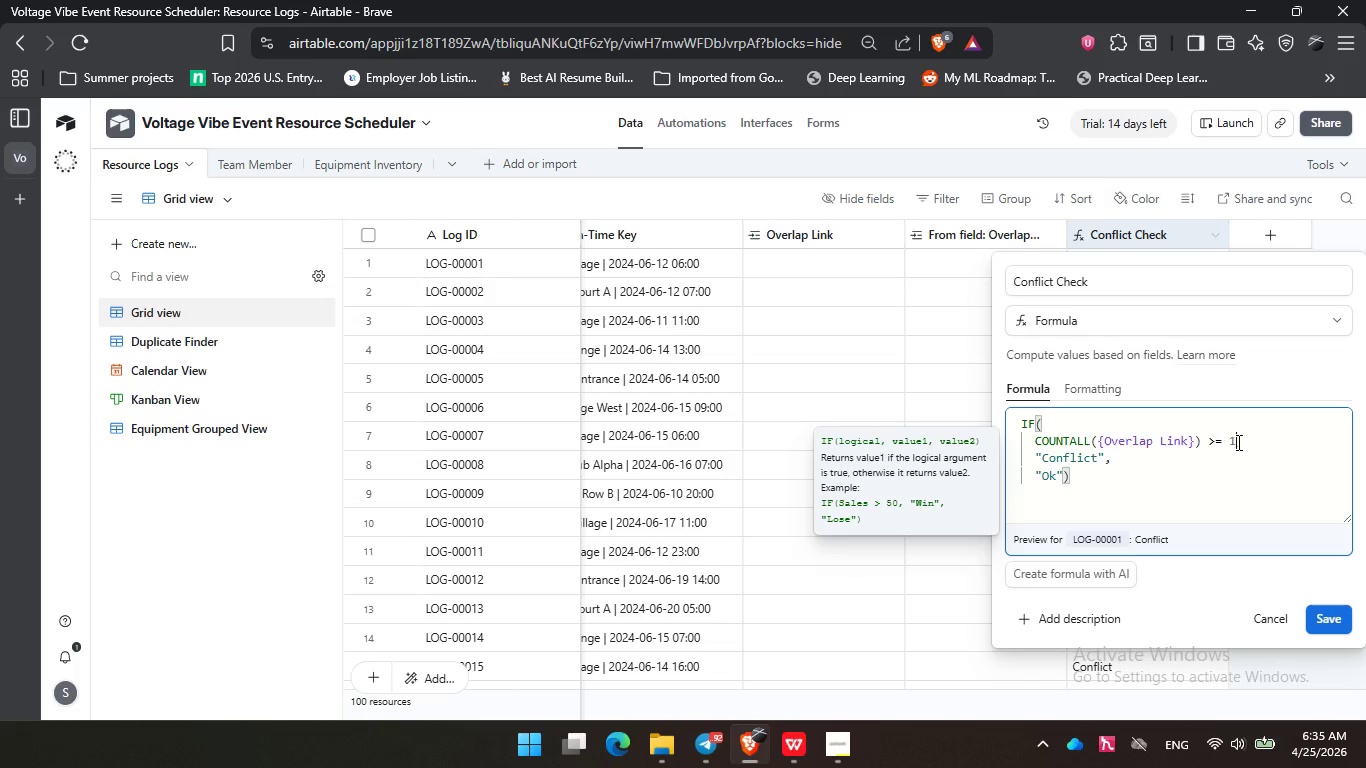 
key(Numpad1)
 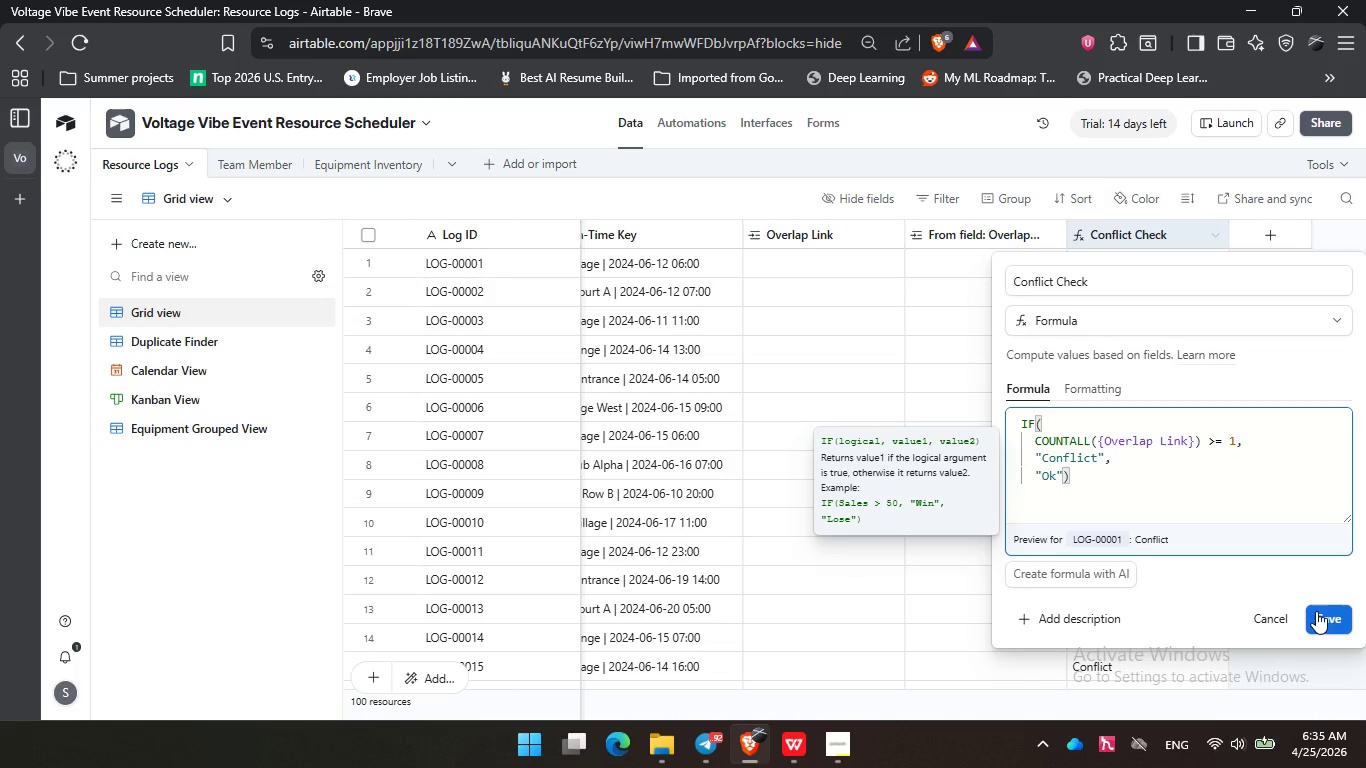 
left_click([1319, 613])
 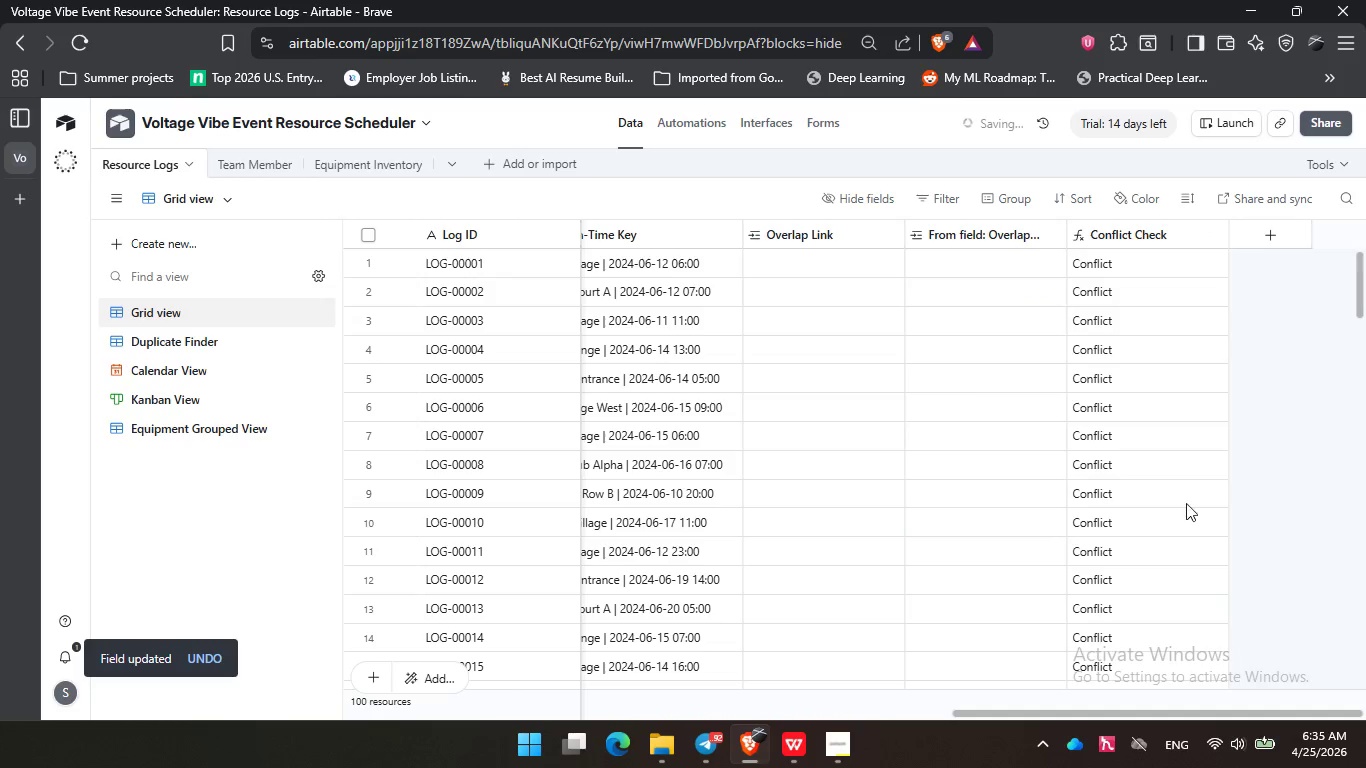 
scroll: coordinate [1201, 429], scroll_direction: down, amount: 6.0
 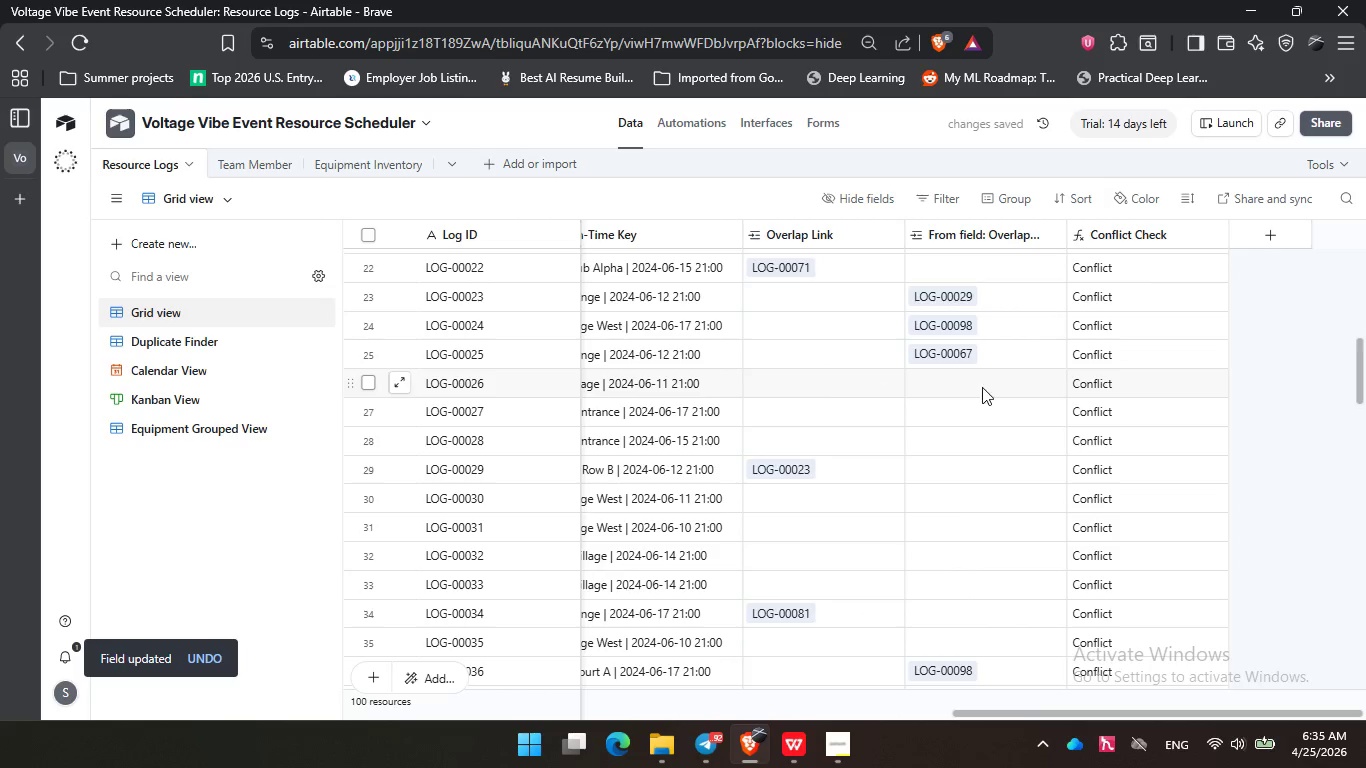 
scroll: coordinate [1169, 416], scroll_direction: up, amount: 13.0
 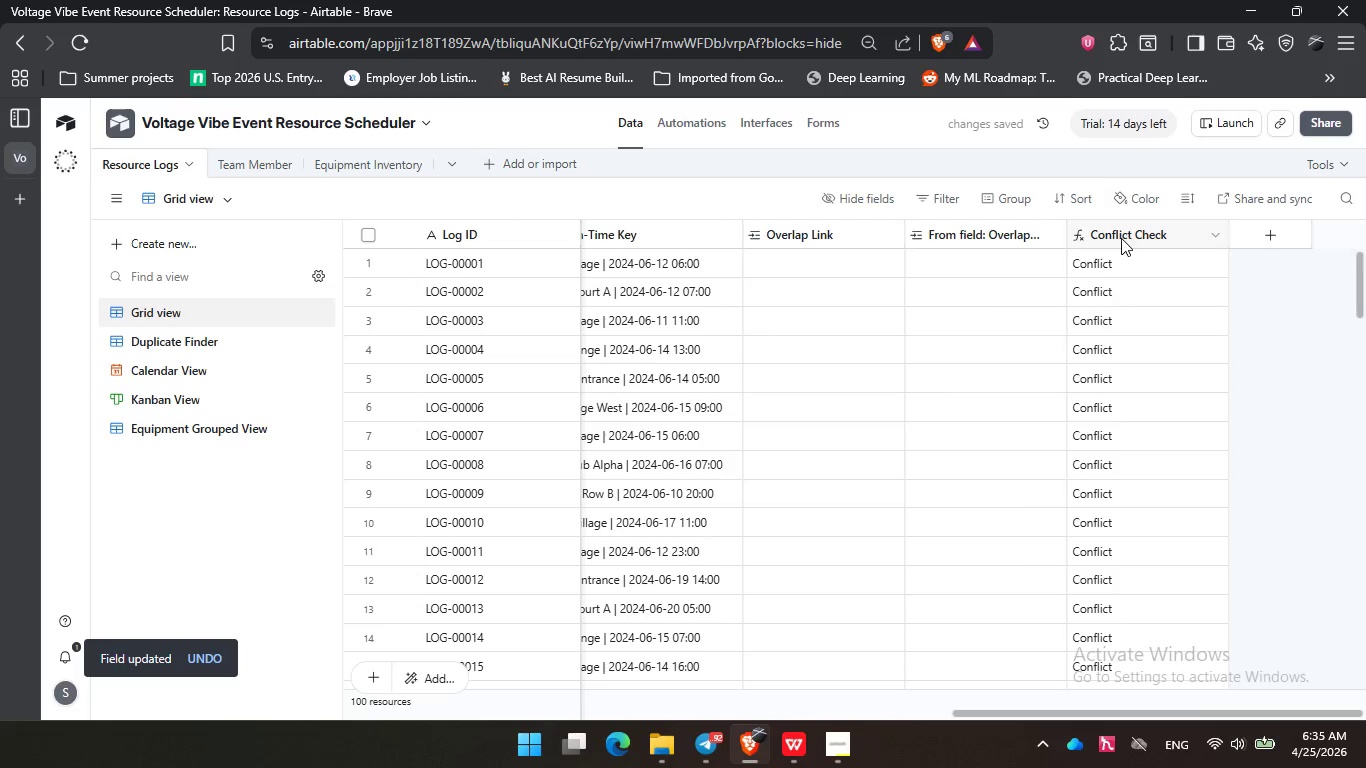 
double_click([1121, 238])
 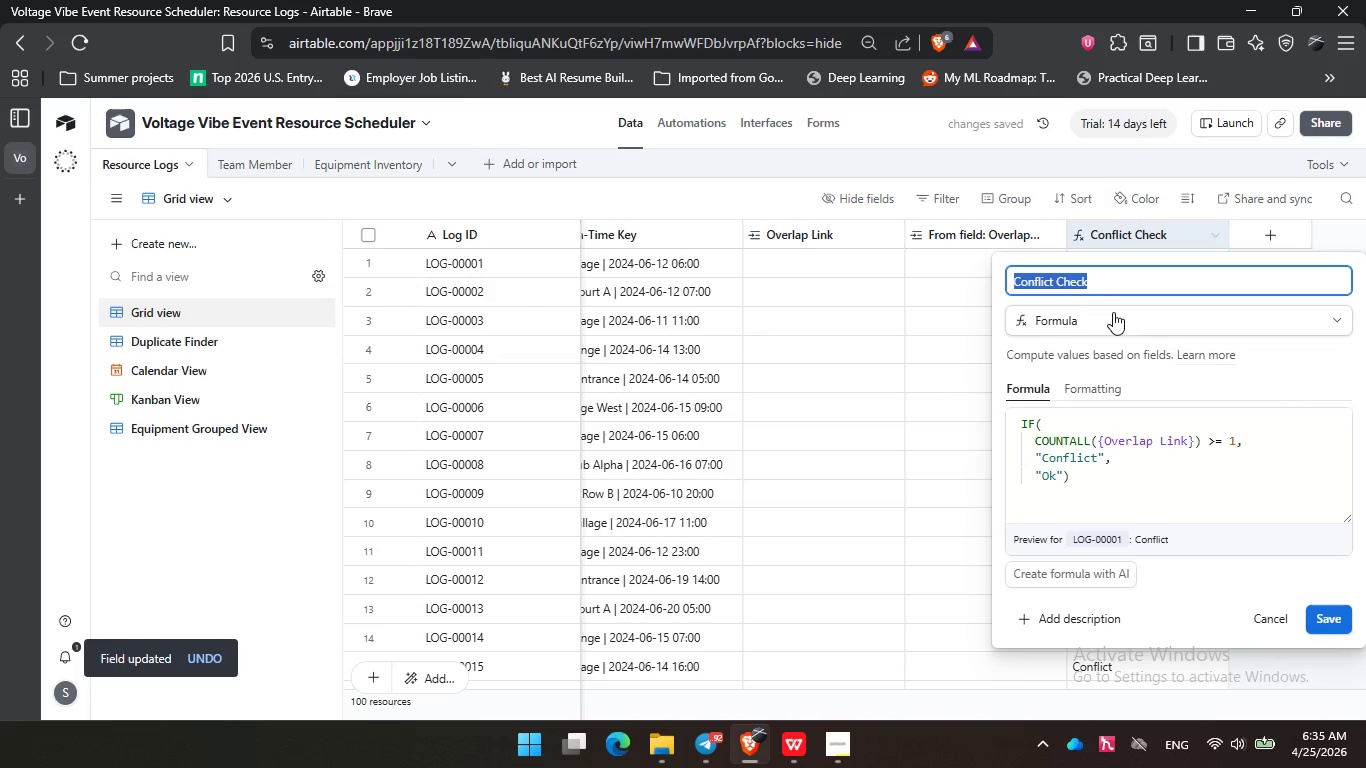 
left_click([1114, 315])
 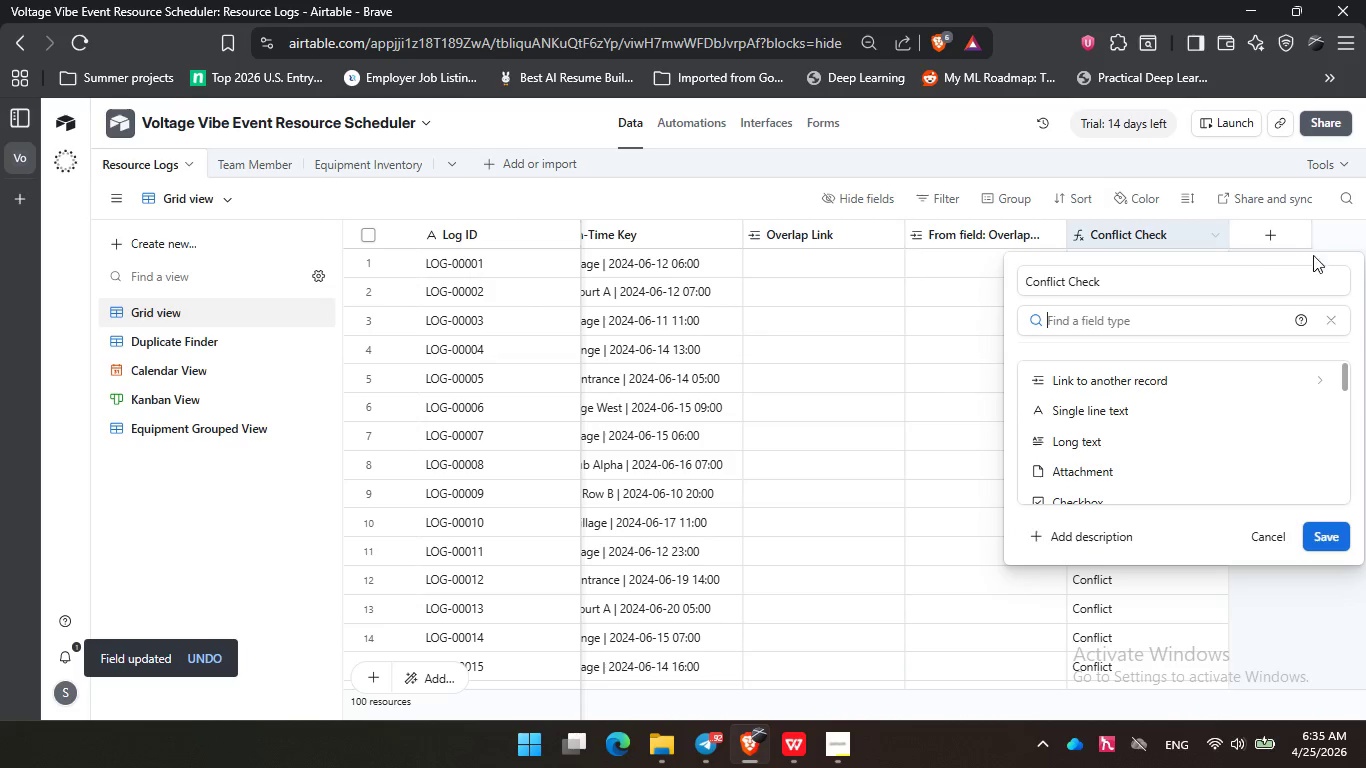 
left_click([1269, 546])
 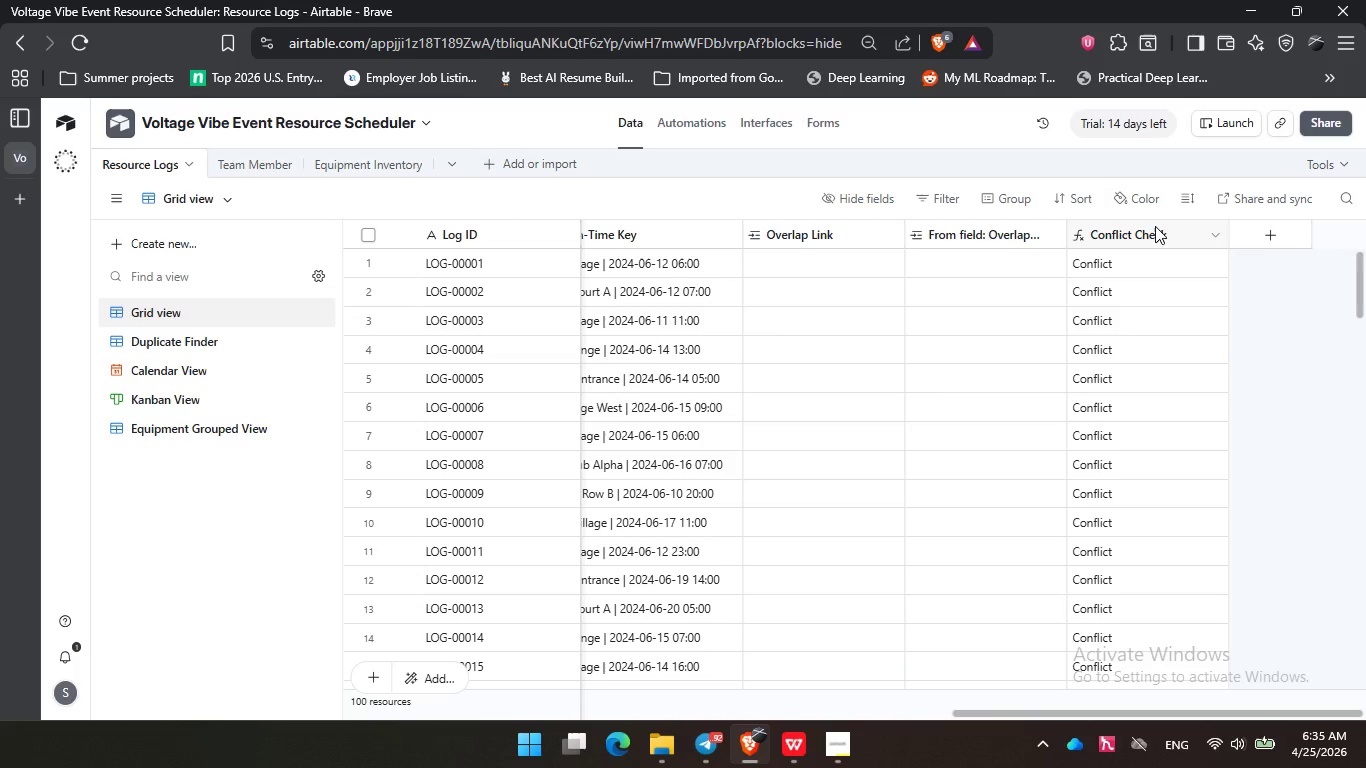 
double_click([1154, 228])
 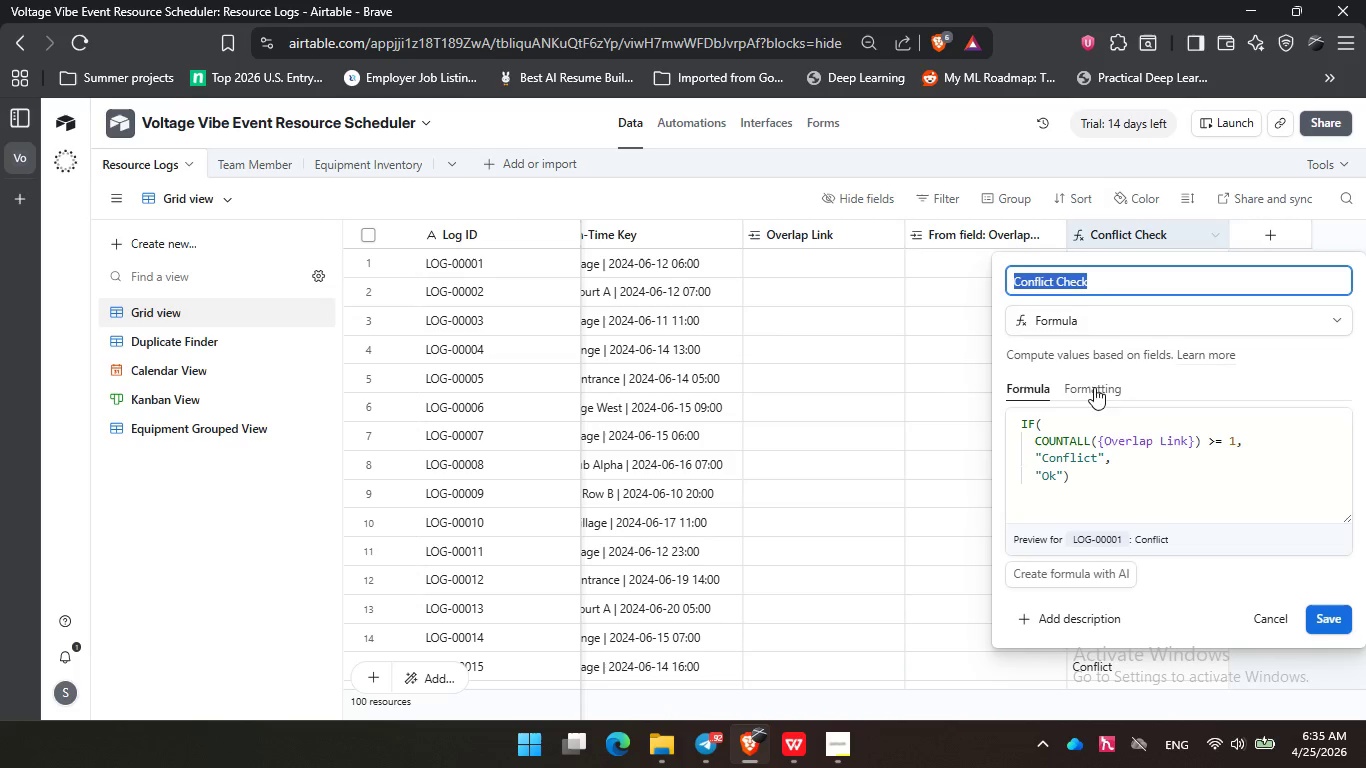 
left_click([1115, 466])
 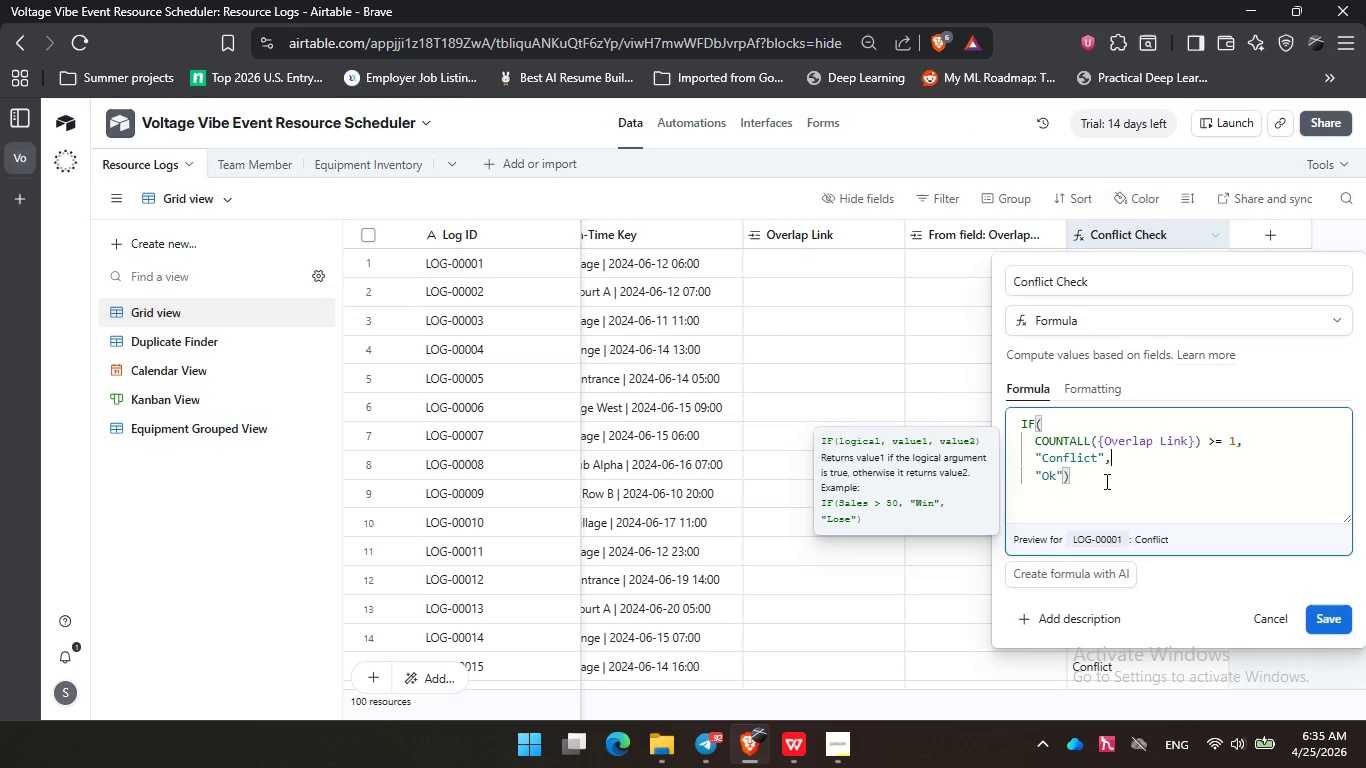 
left_click_drag(start_coordinate=[1105, 481], to_coordinate=[998, 454])
 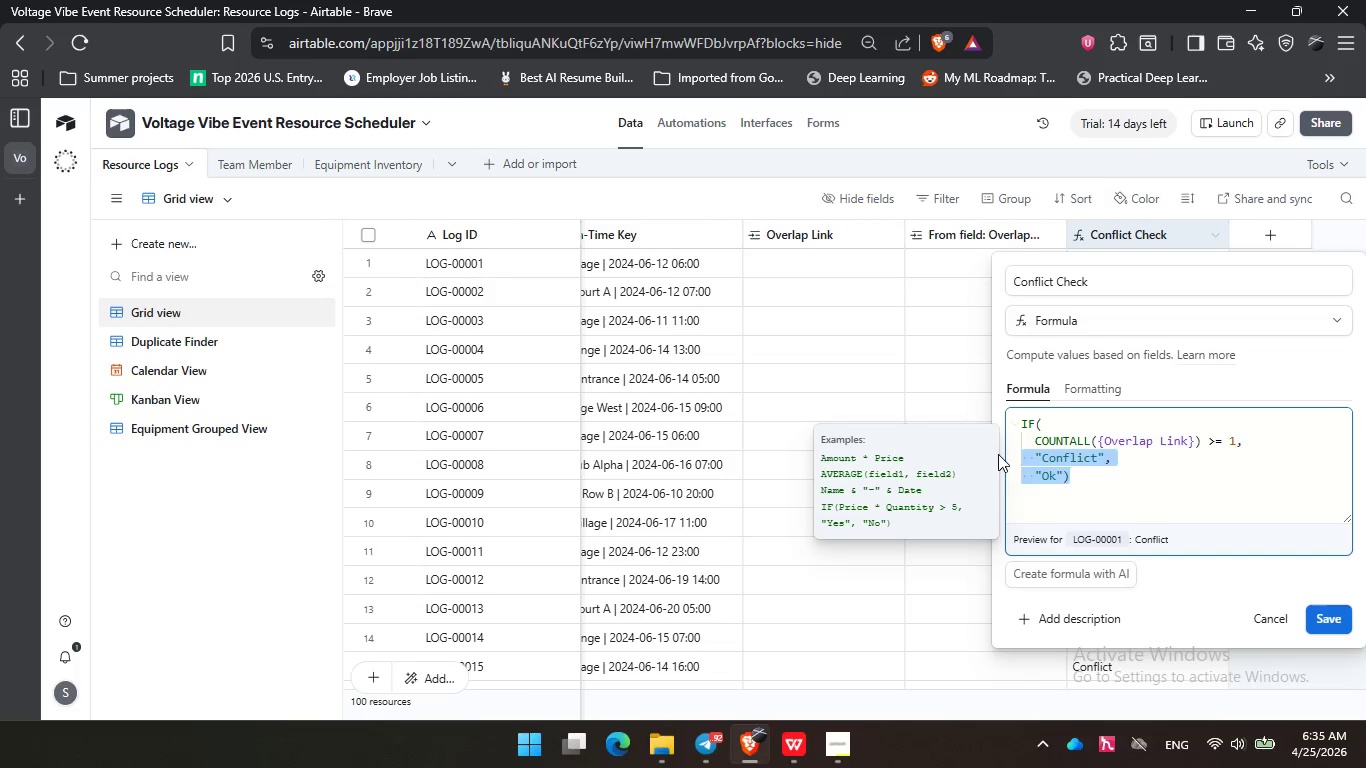 
key(Backspace)
 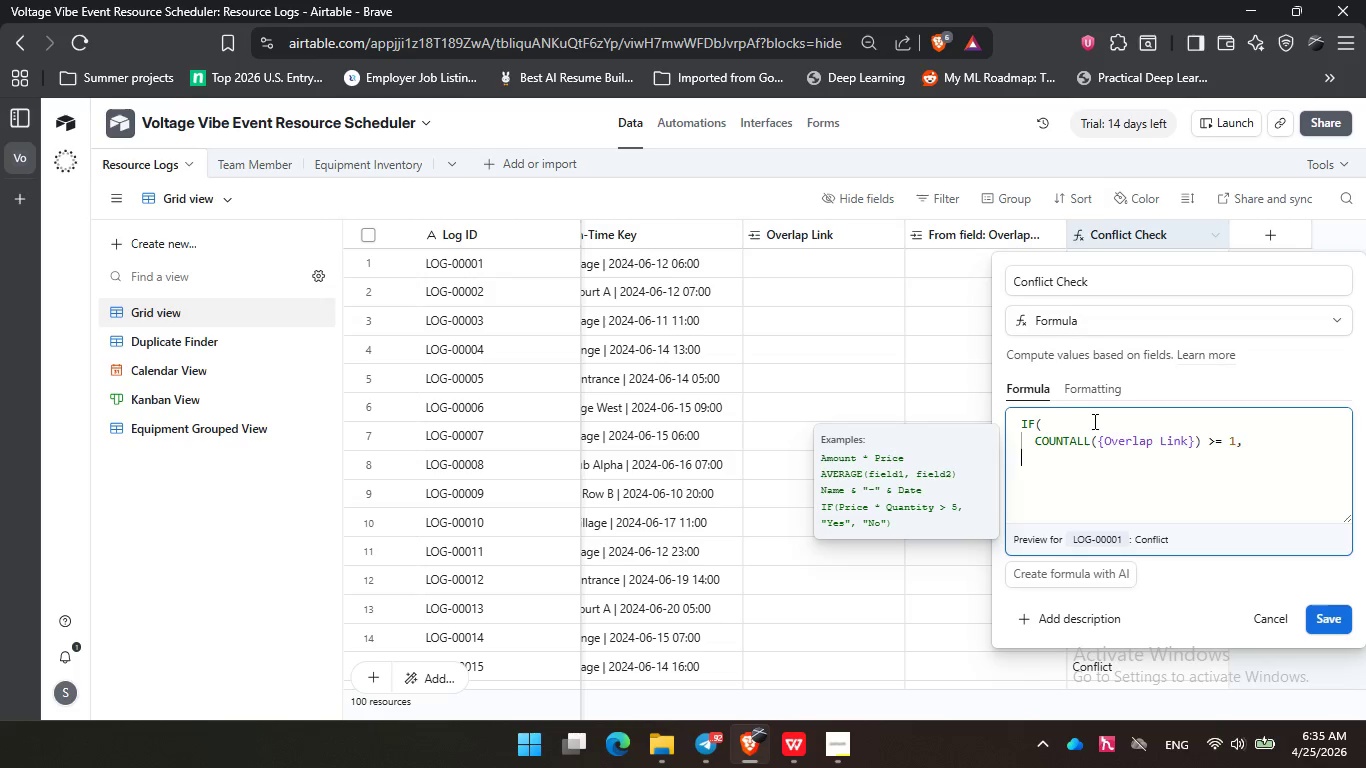 
left_click_drag(start_coordinate=[1093, 419], to_coordinate=[970, 417])
 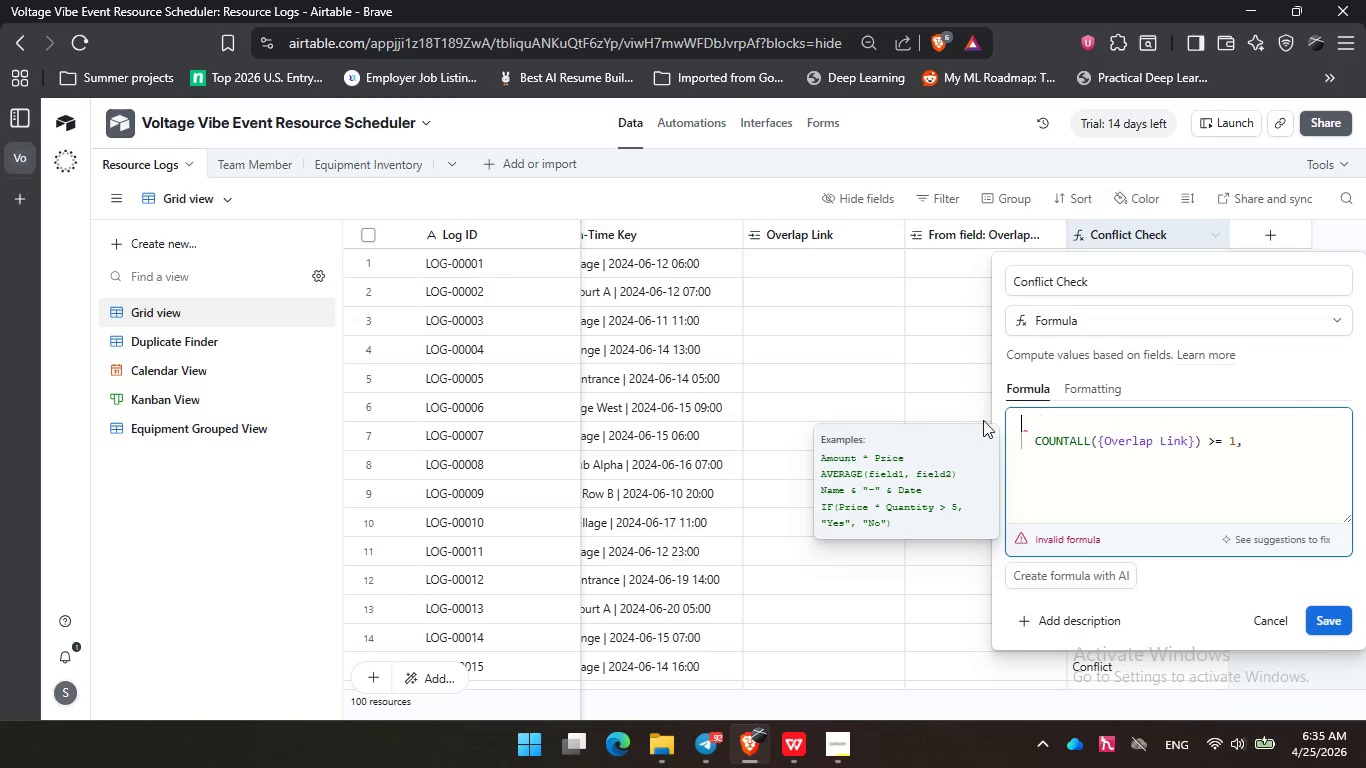 
key(Backspace)
 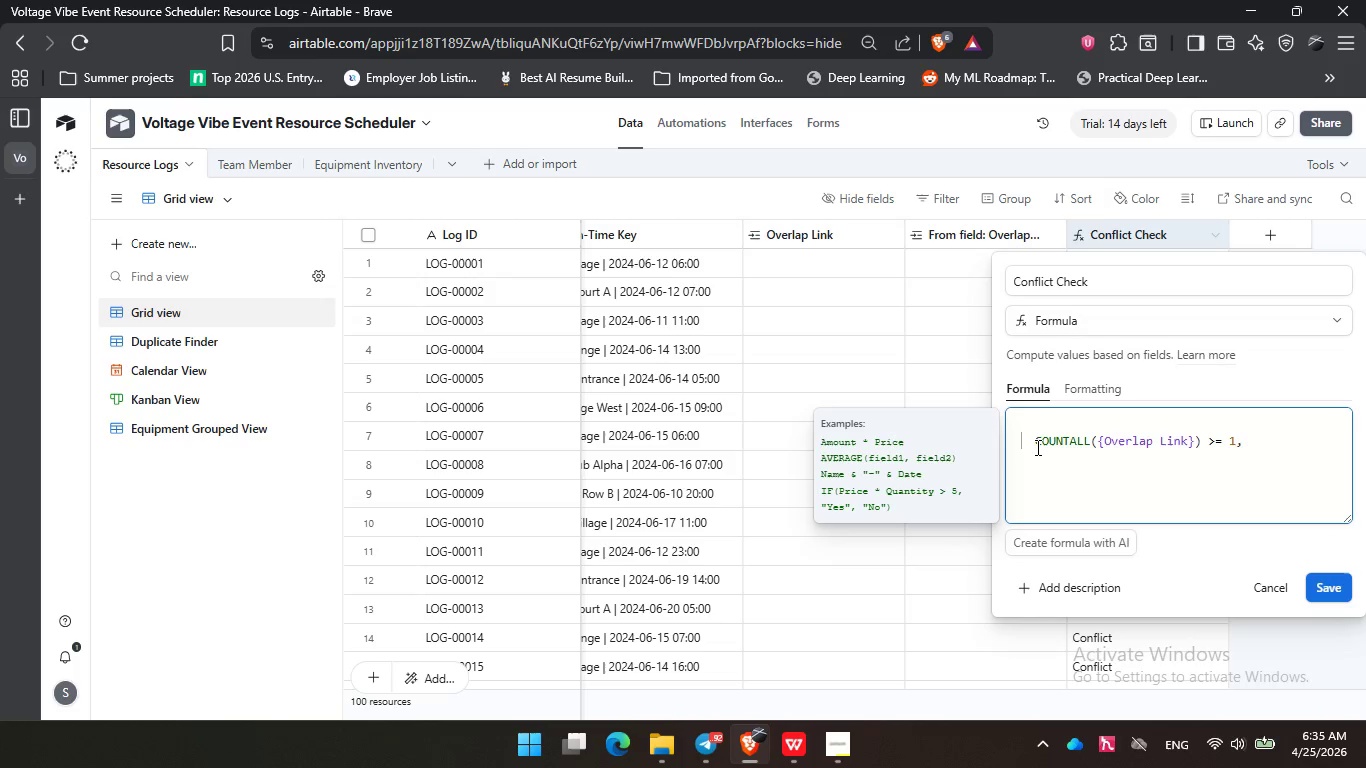 
left_click([1035, 442])
 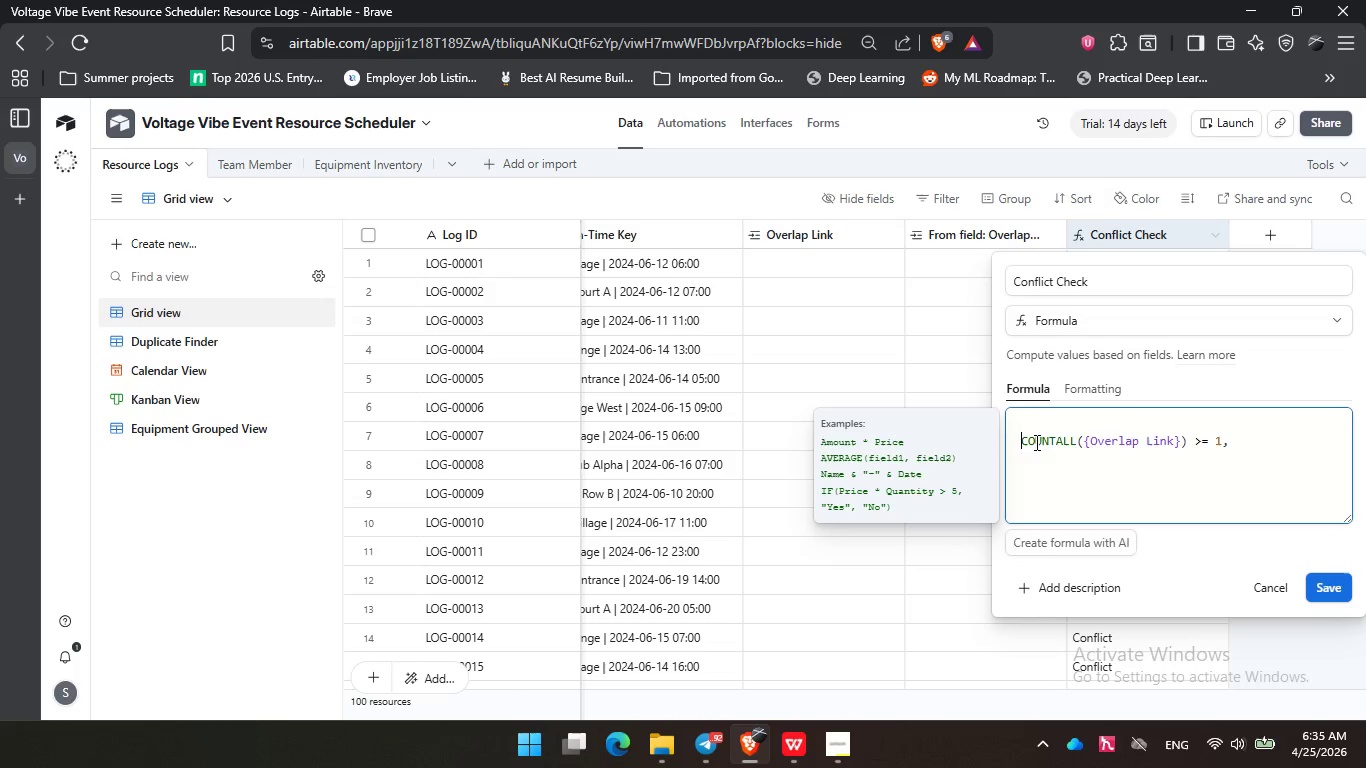 
key(Backspace)
key(Backspace)
key(Backspace)
type(ov)
 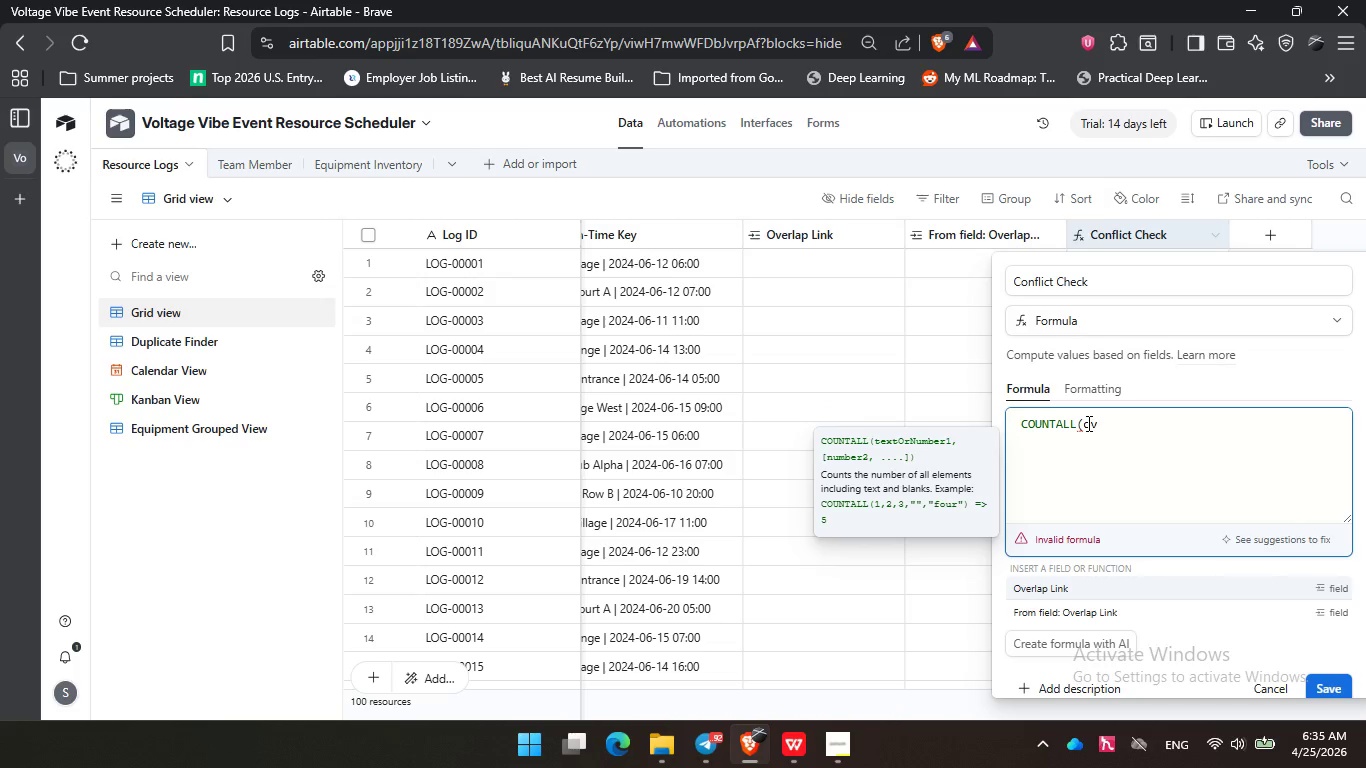 
left_click_drag(start_coordinate=[1236, 424], to_coordinate=[1087, 423])
 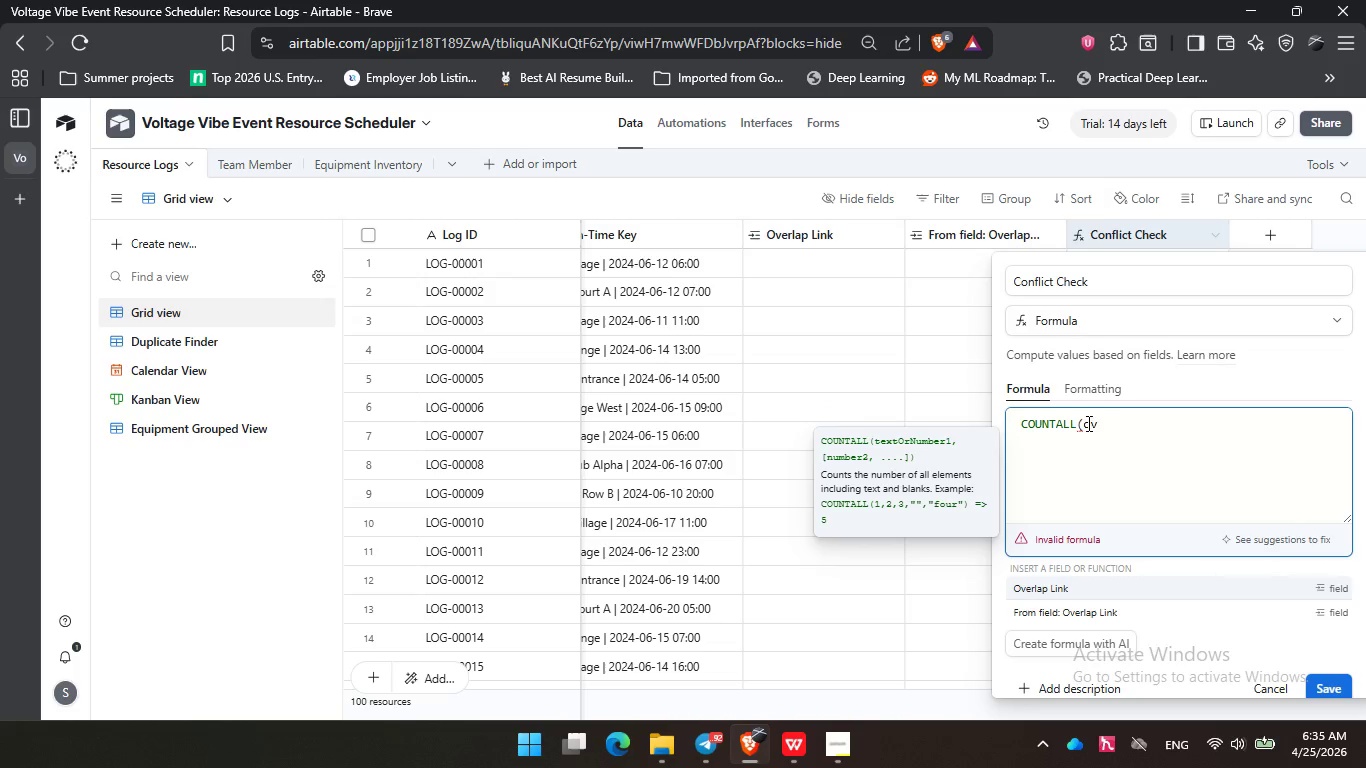 
left_click([1127, 586])
 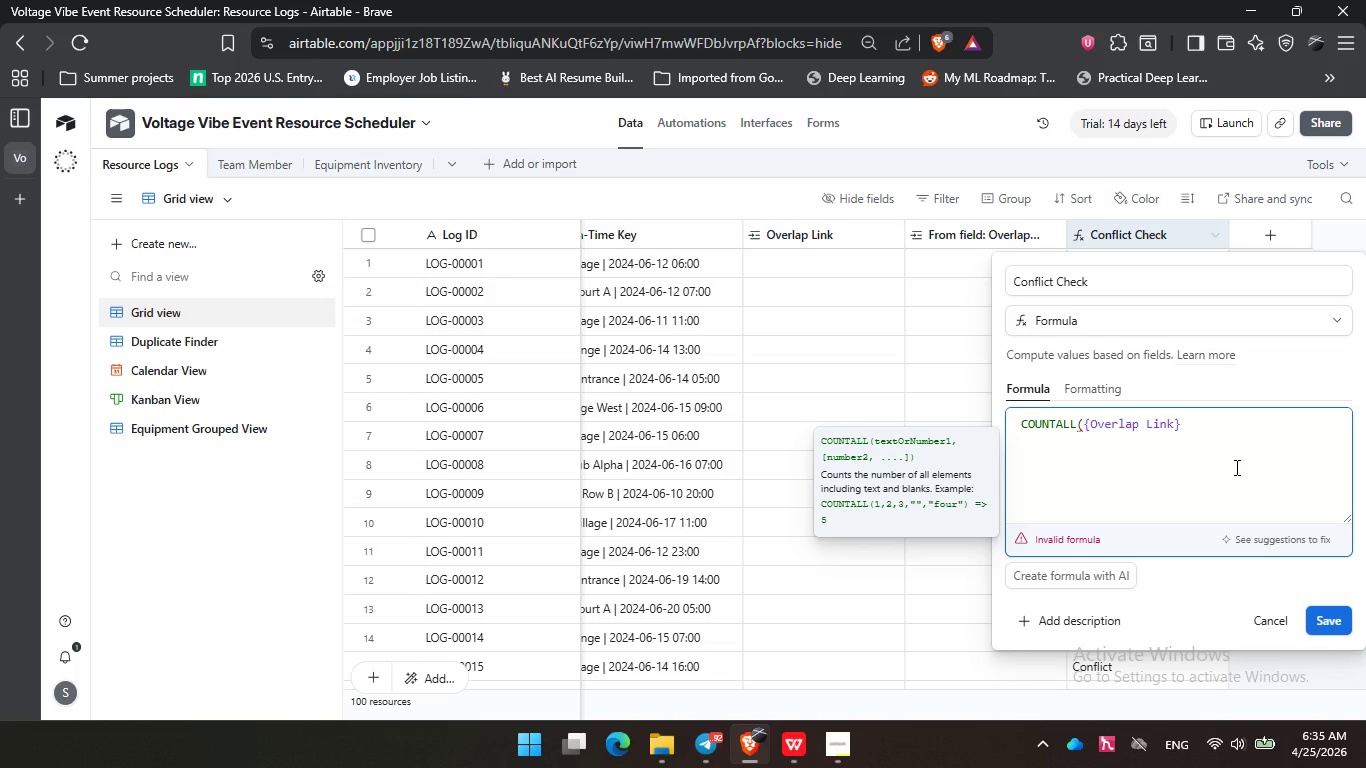 
key(Shift+0)
 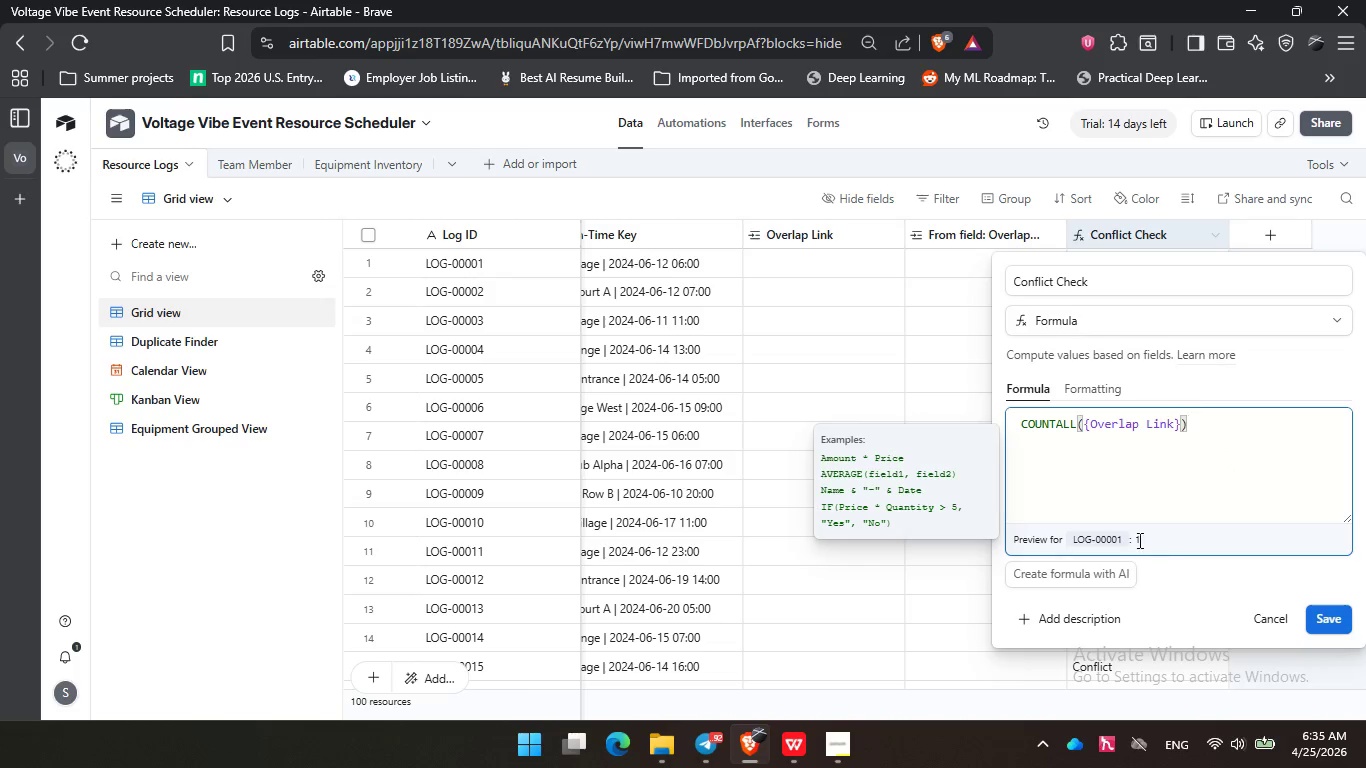 
left_click([1124, 540])
 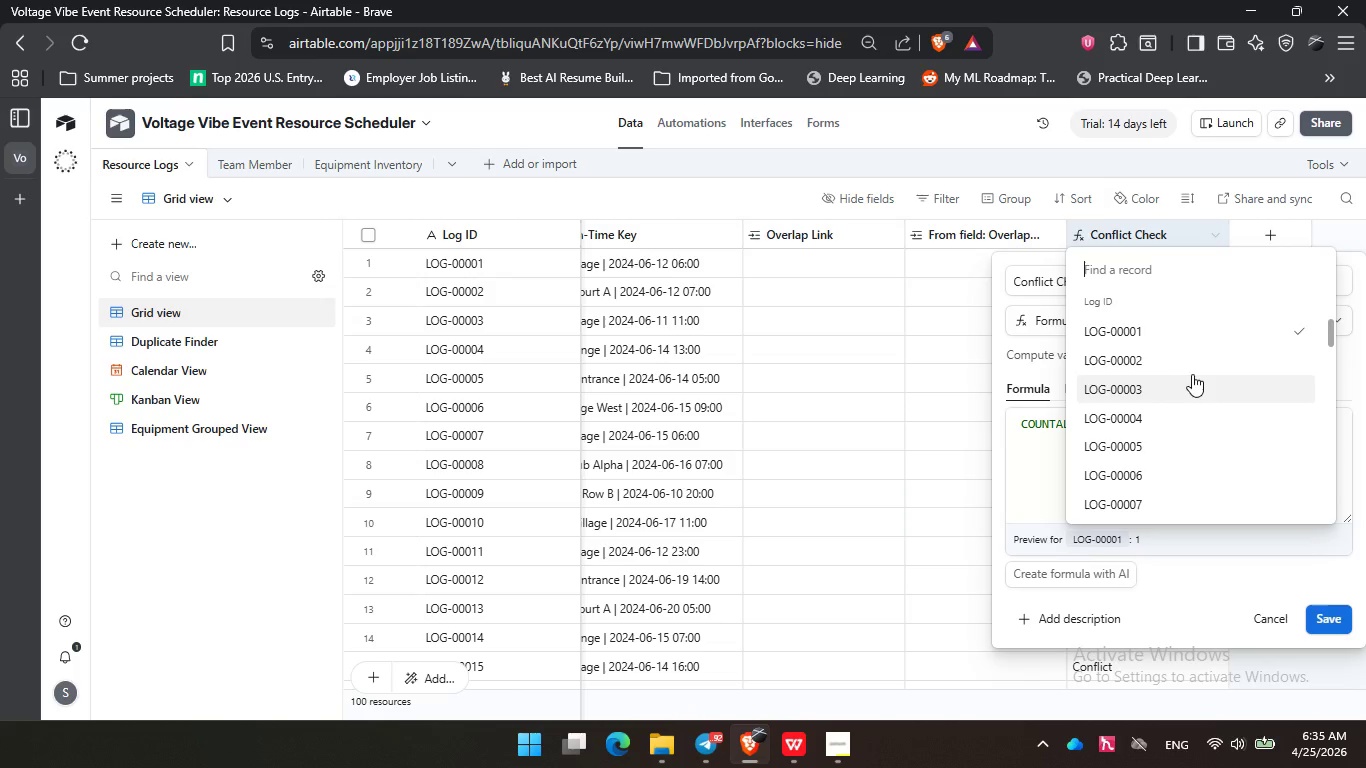 
left_click([1188, 362])
 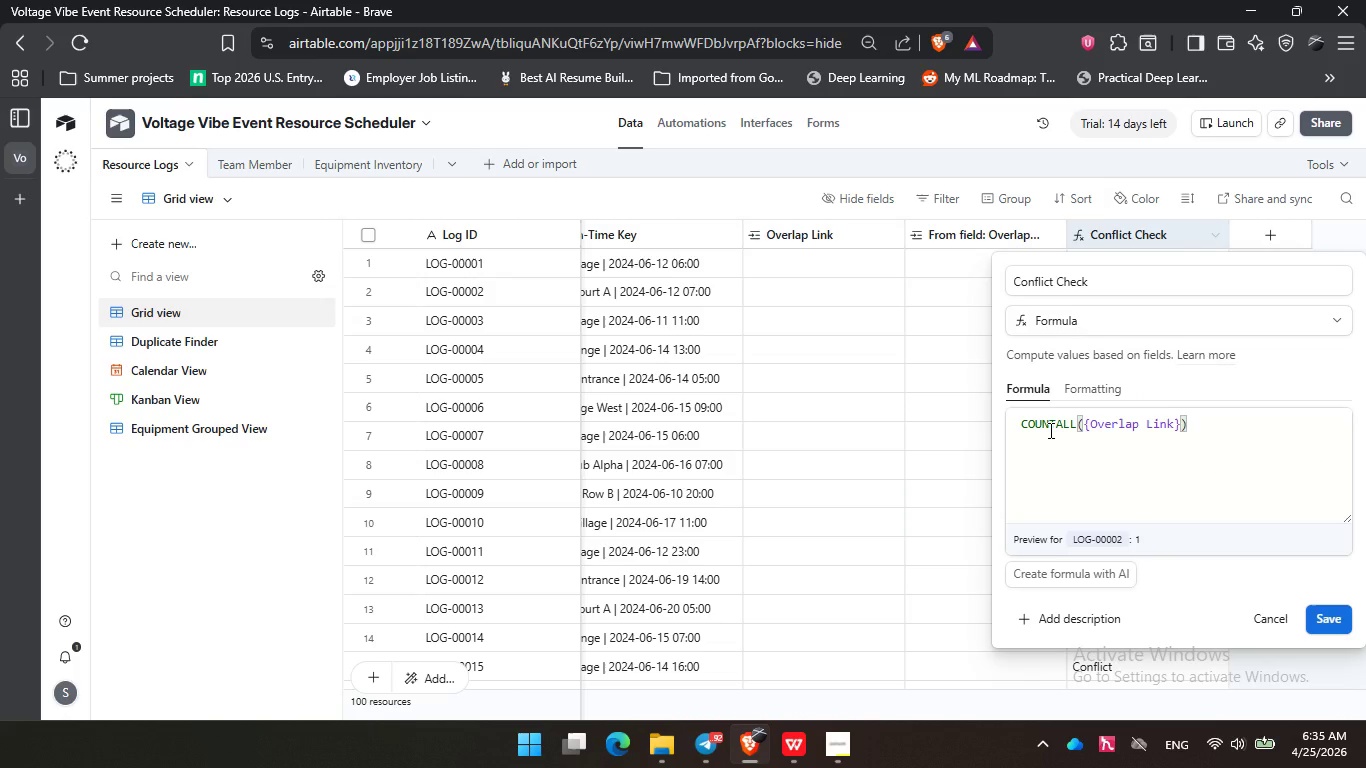 
double_click([1049, 427])
 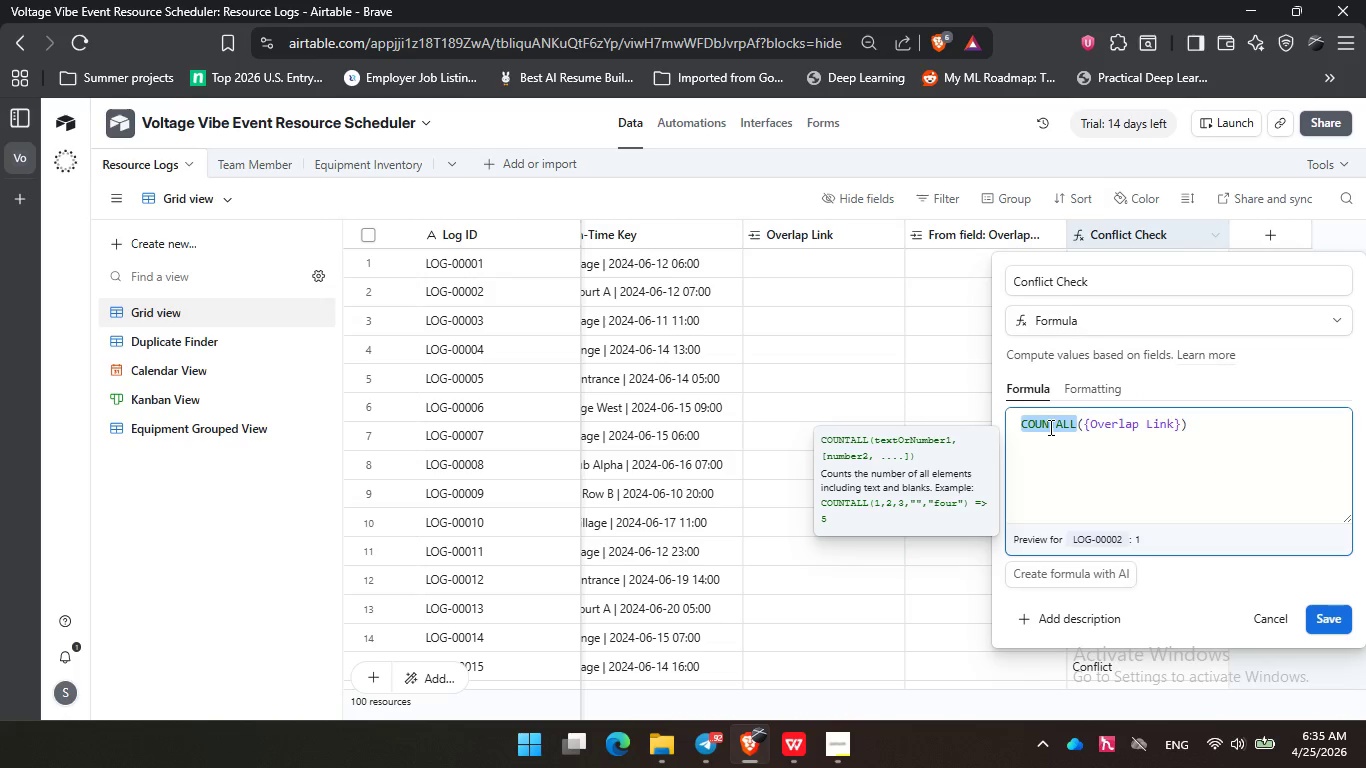 
type(aou)
 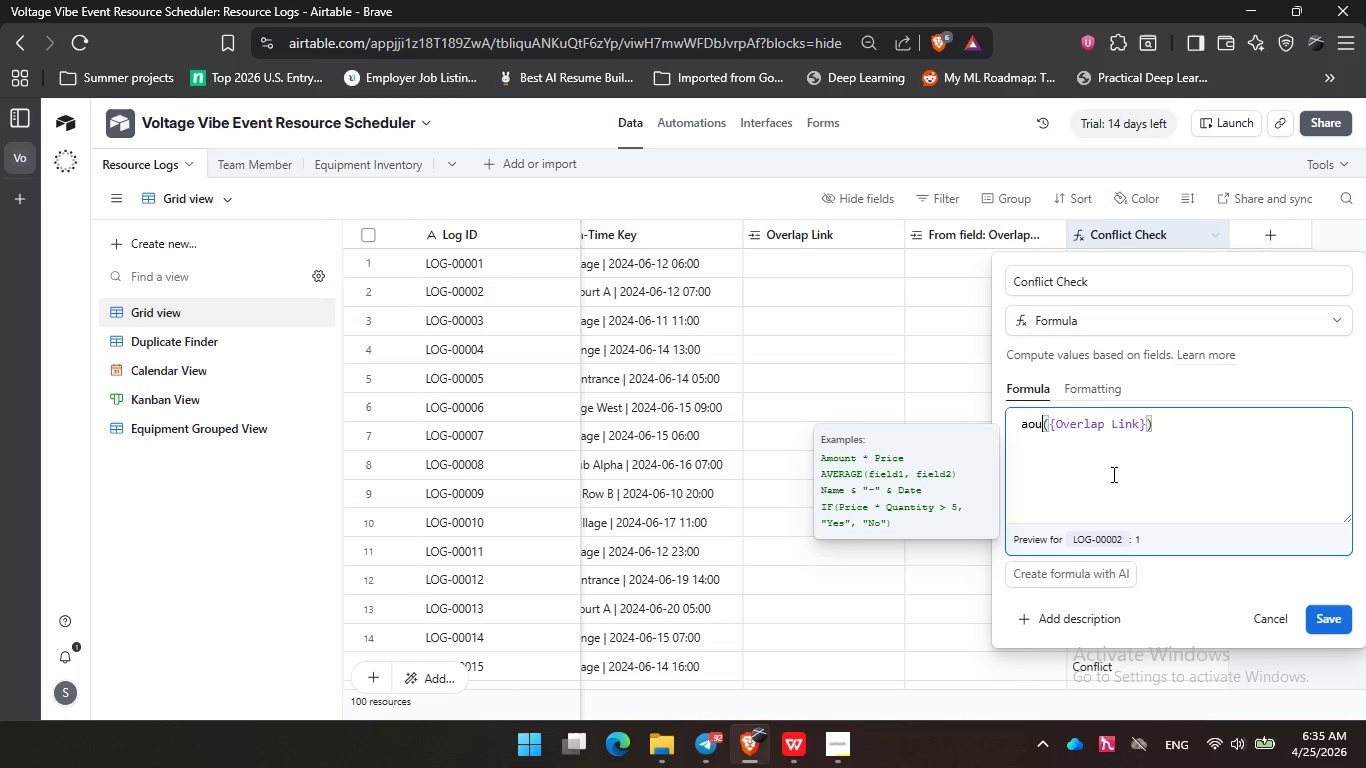 
key(Backspace)
 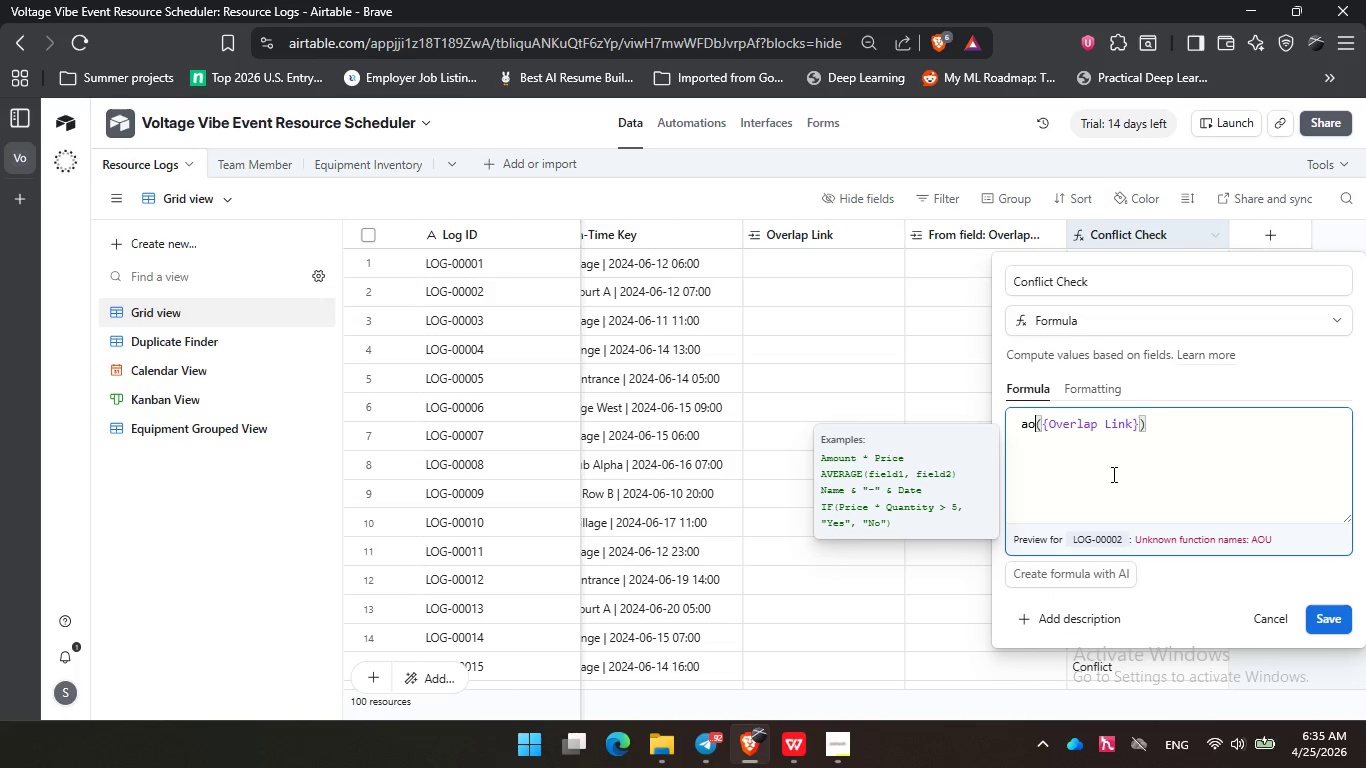 
key(Backspace)
 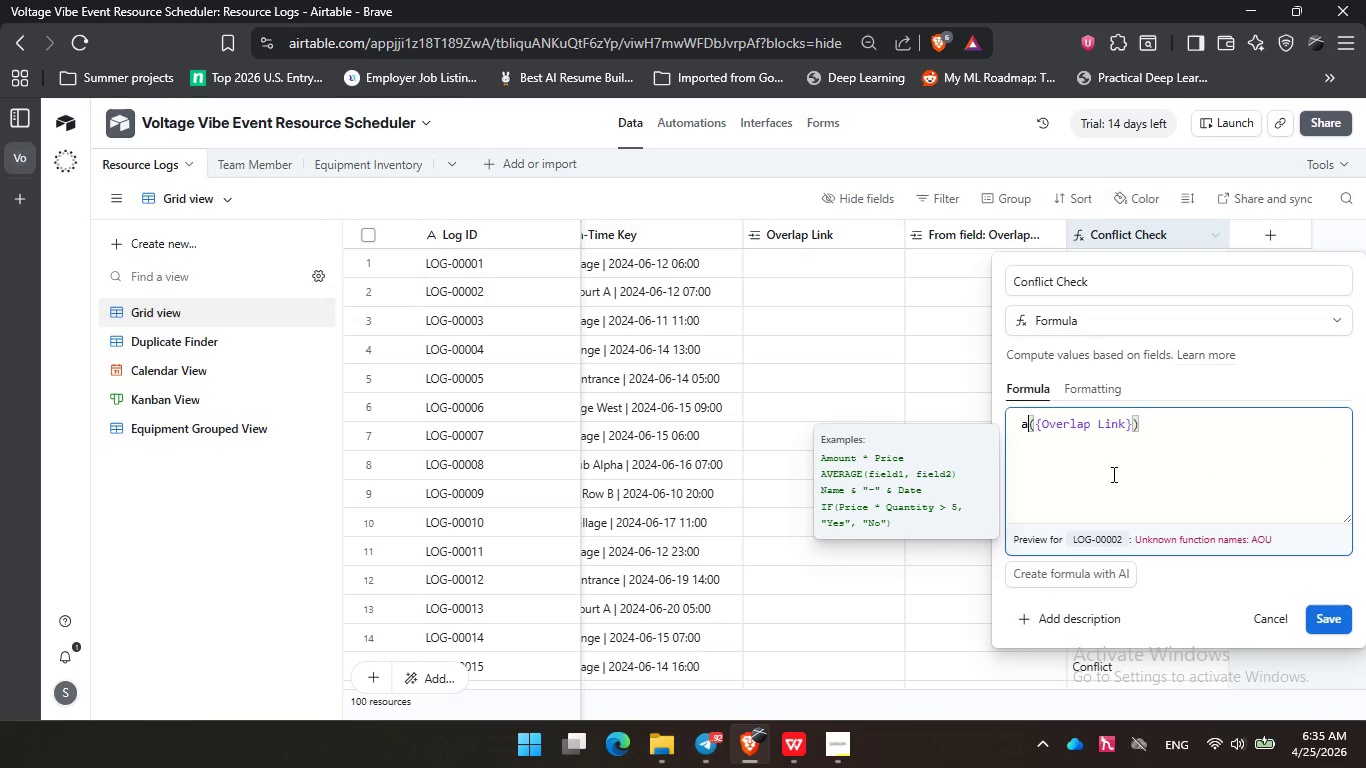 
key(Backspace)
 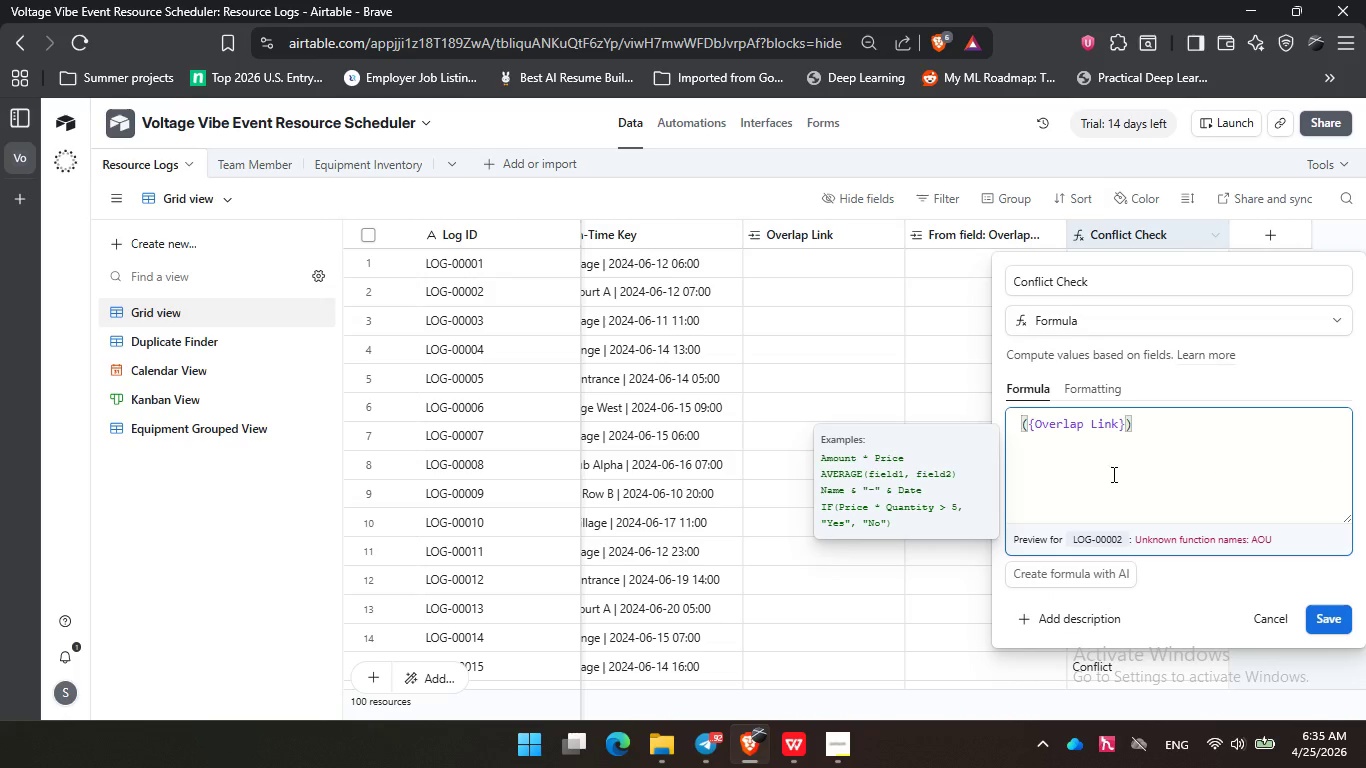 
key(C)
 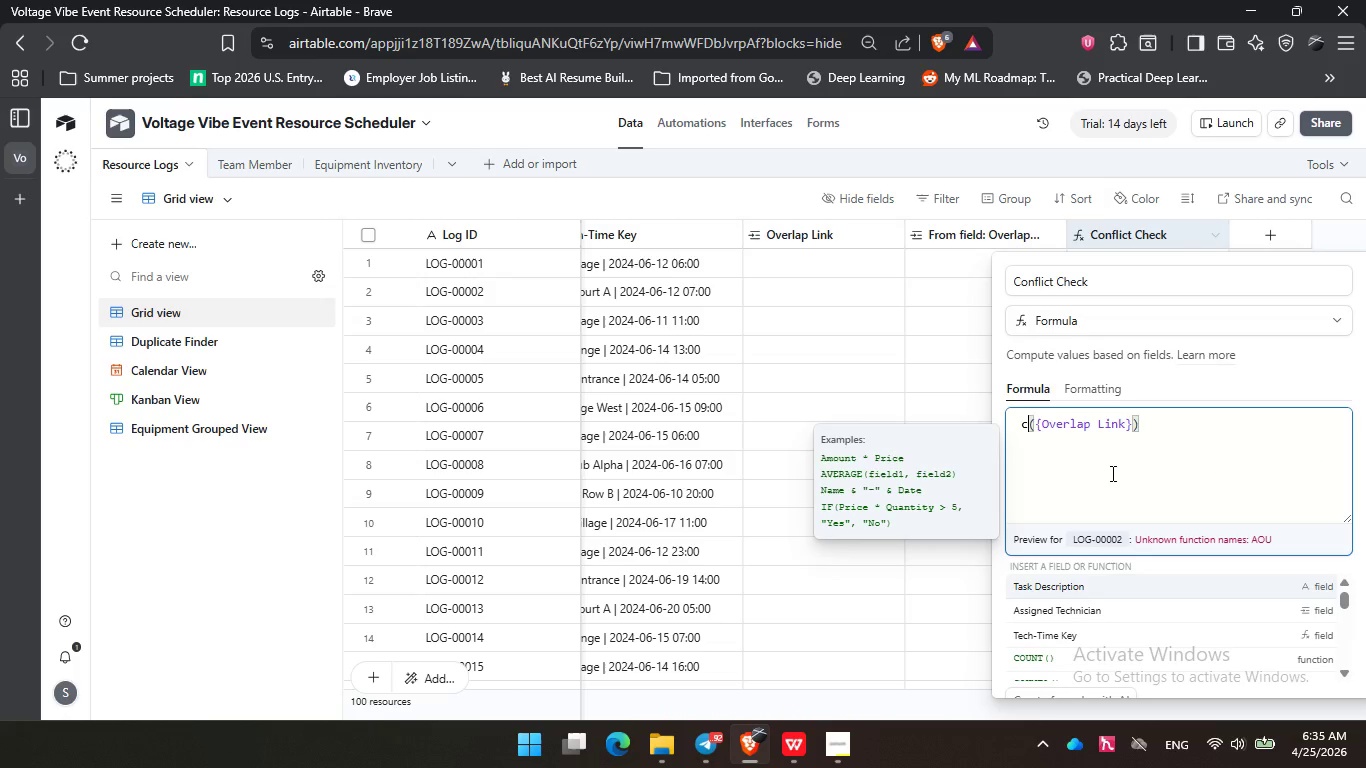 
key(O)
 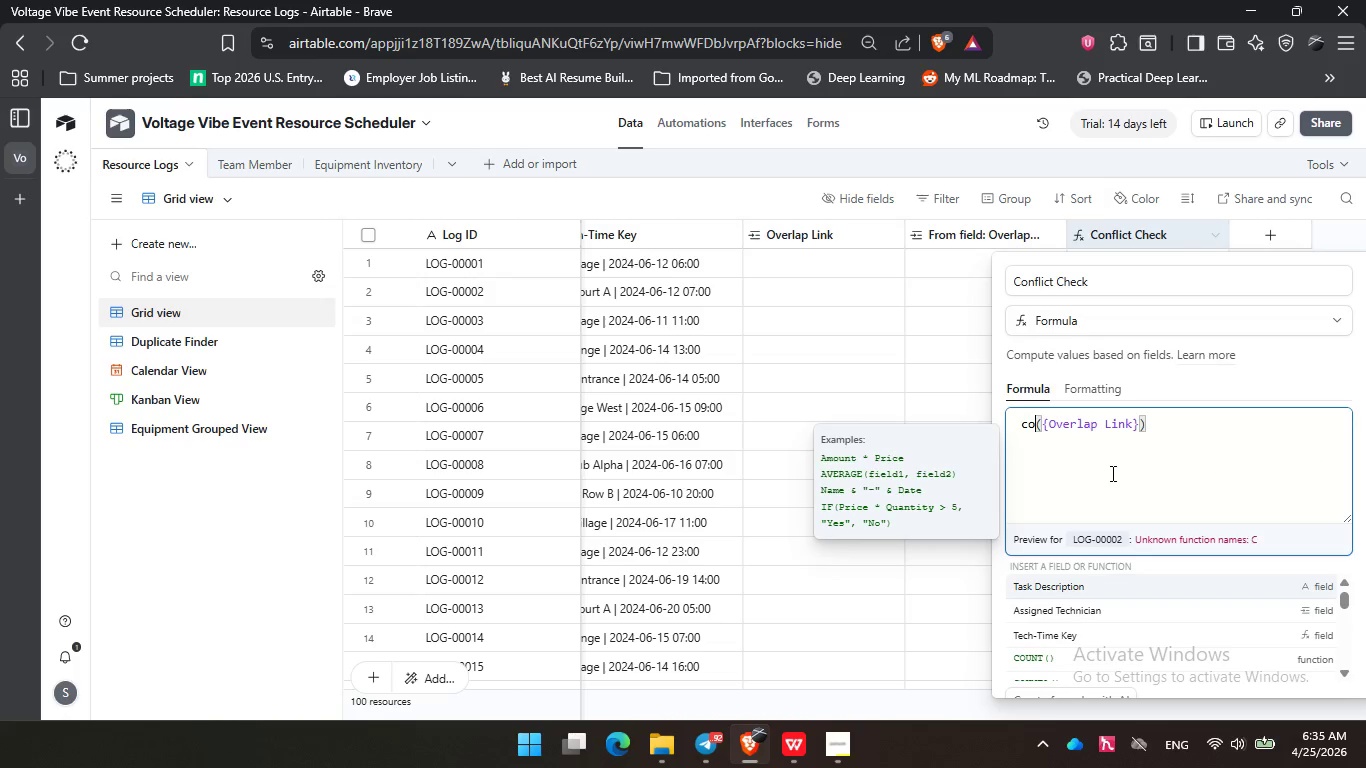 
key(U)
 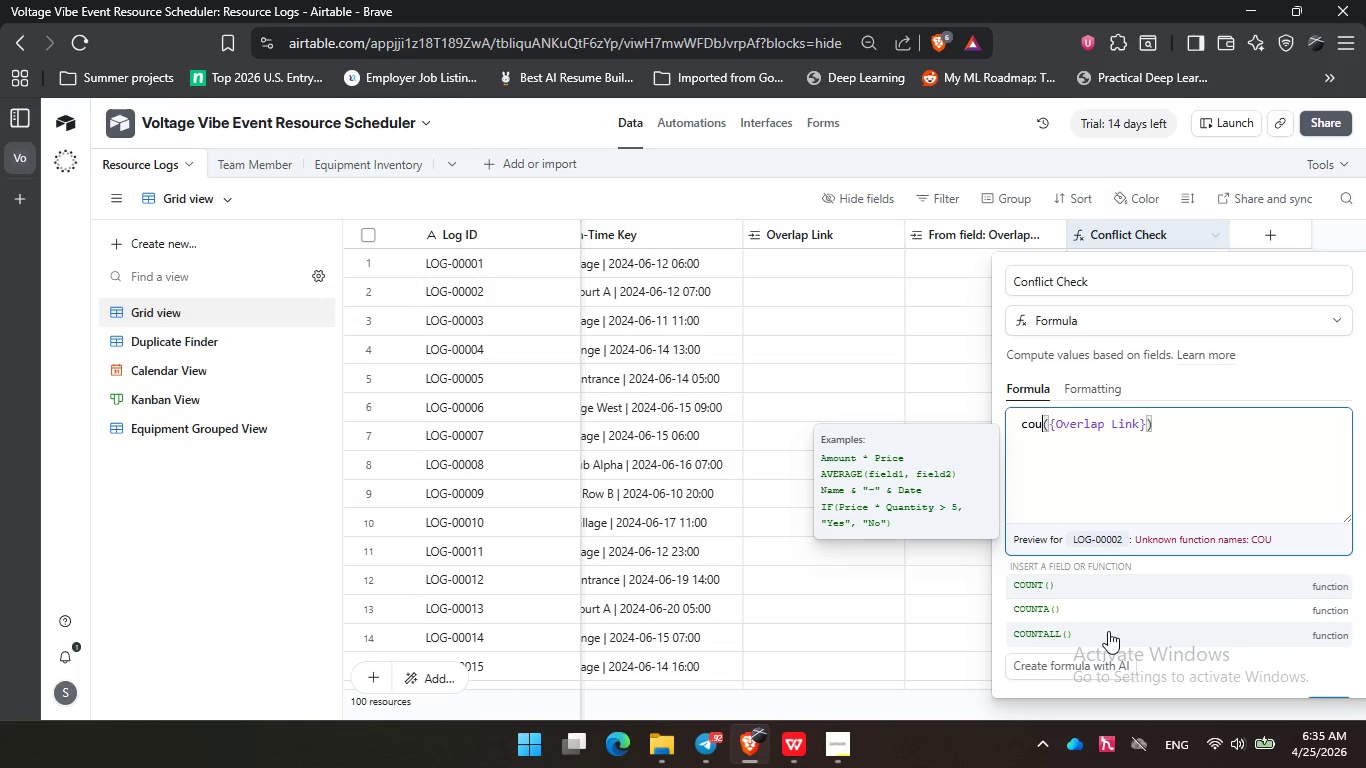 
wait(5.22)
 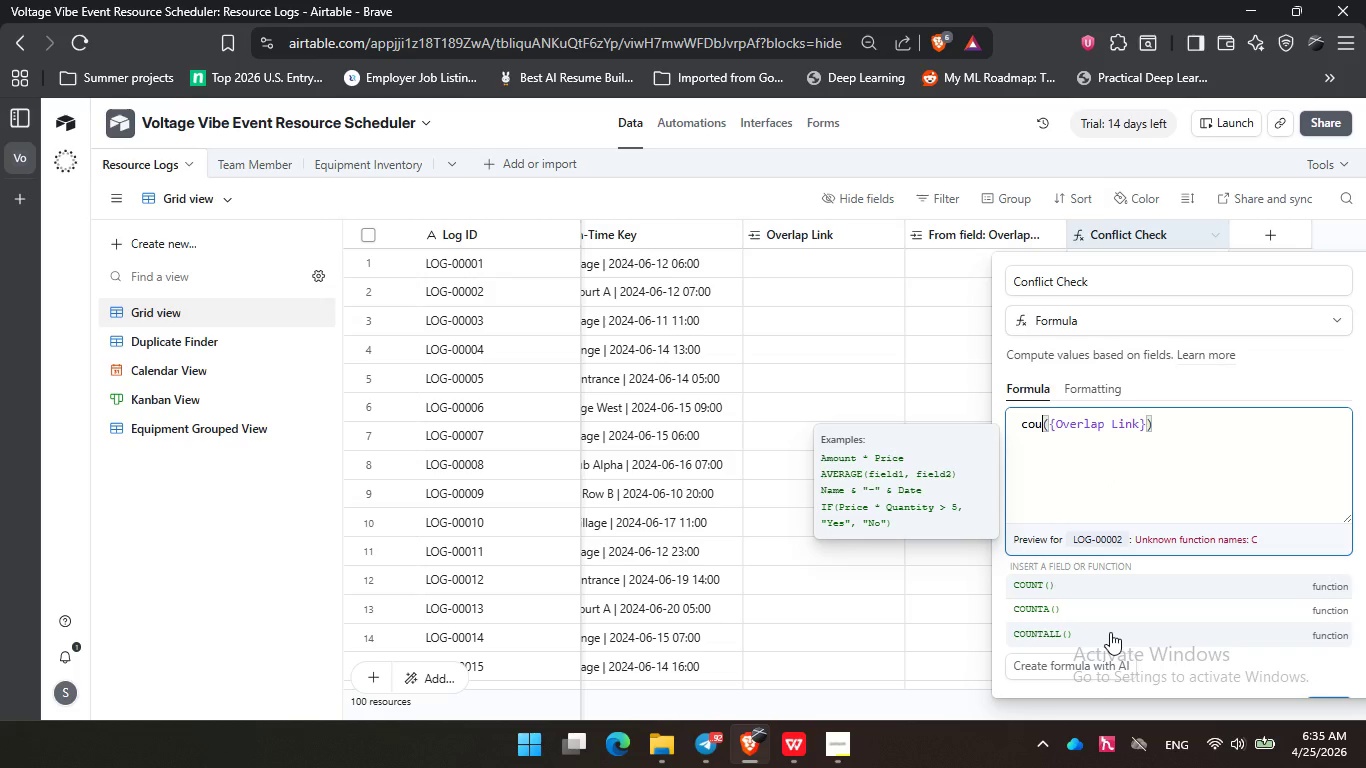 
left_click([1082, 616])
 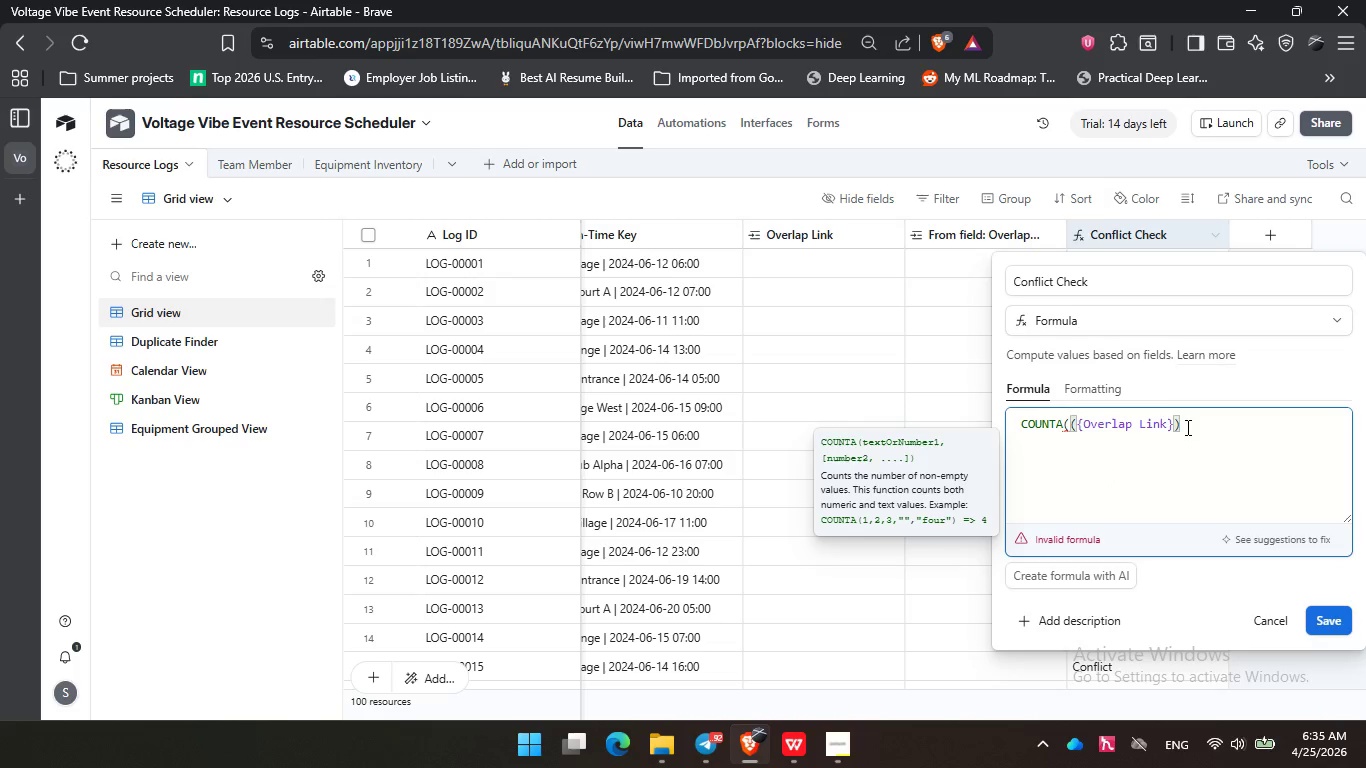 
key(Backspace)
 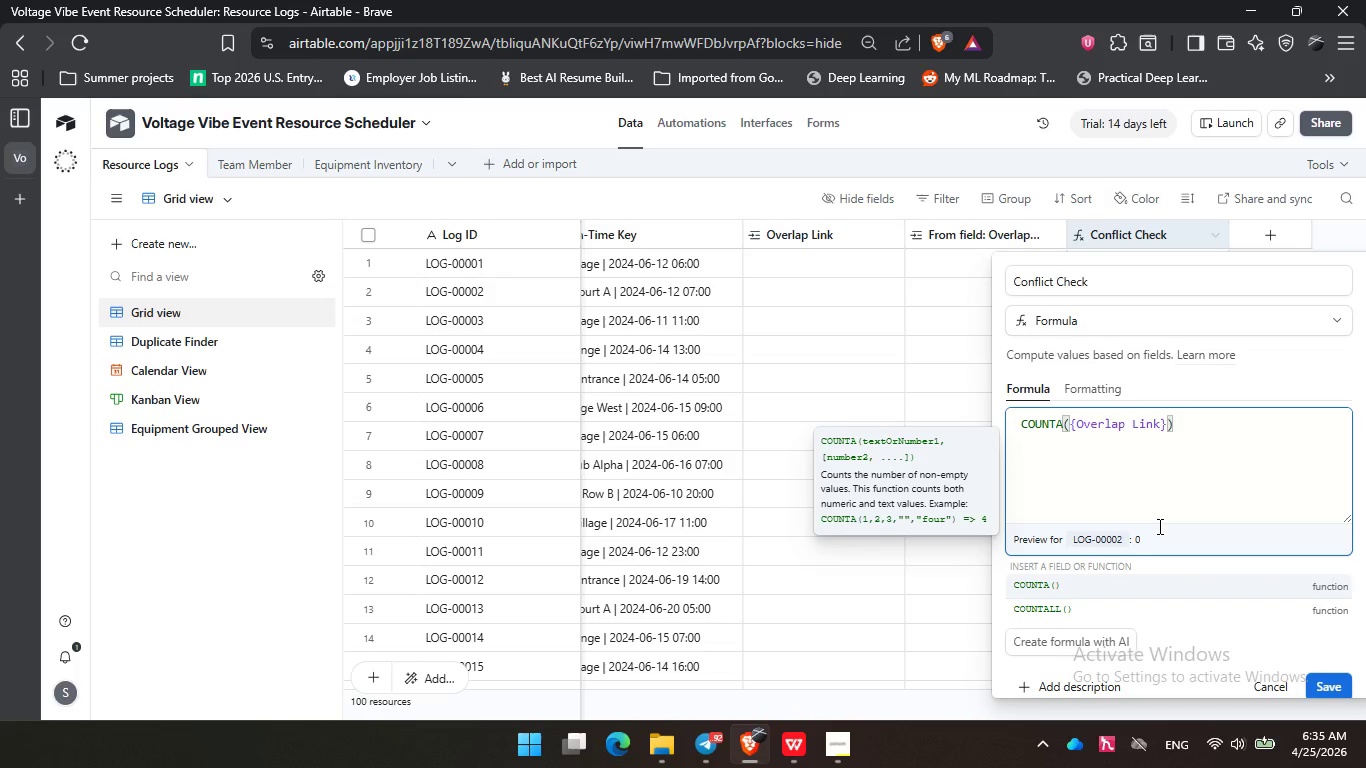 
left_click([1117, 541])
 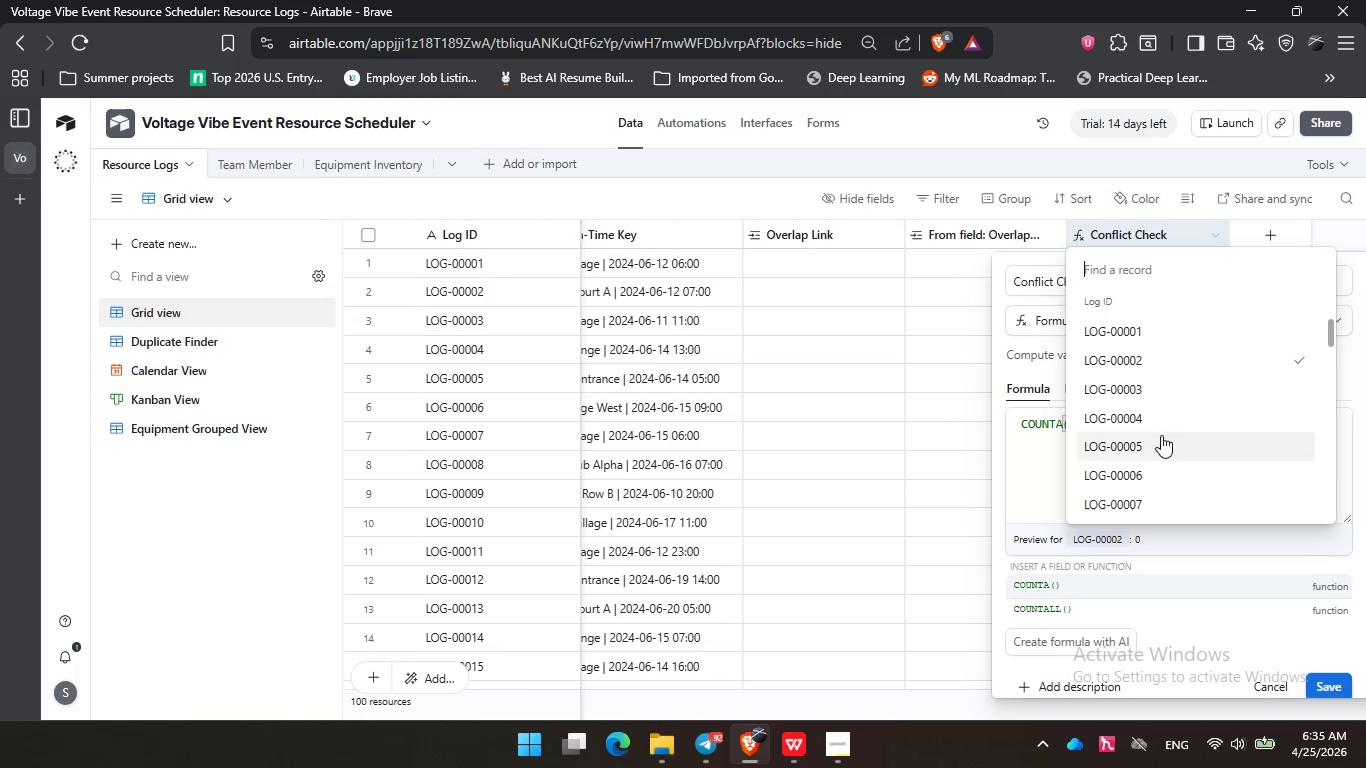 
left_click([1161, 431])
 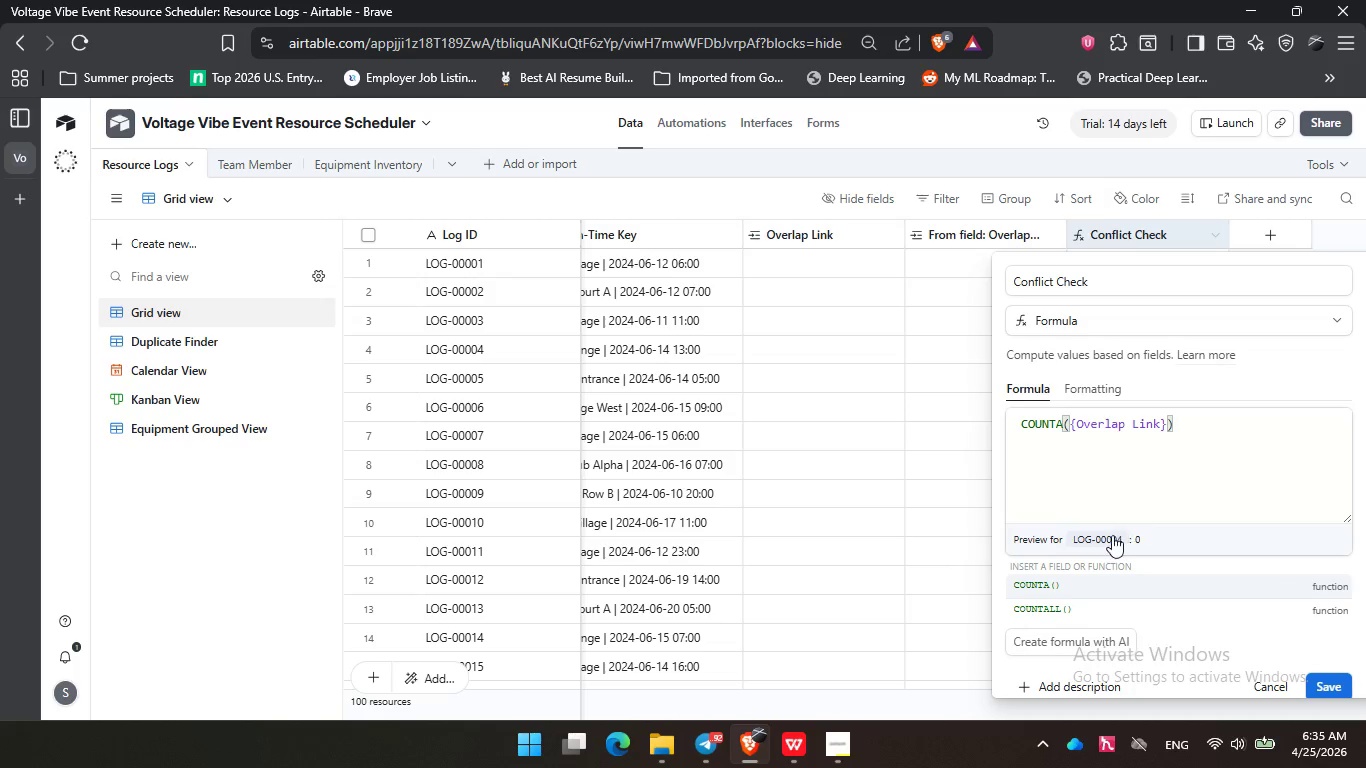 
left_click([1091, 535])
 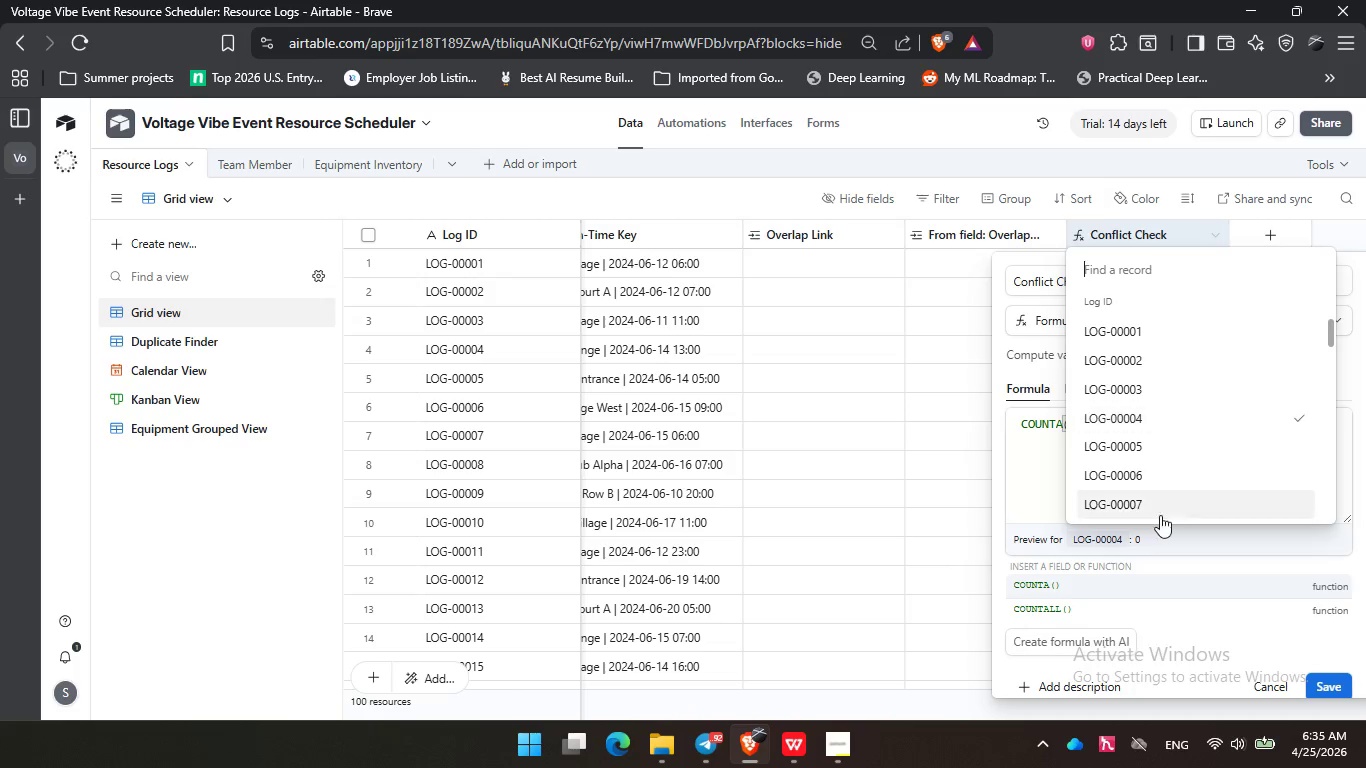 
scroll: coordinate [1160, 514], scroll_direction: down, amount: 2.0
 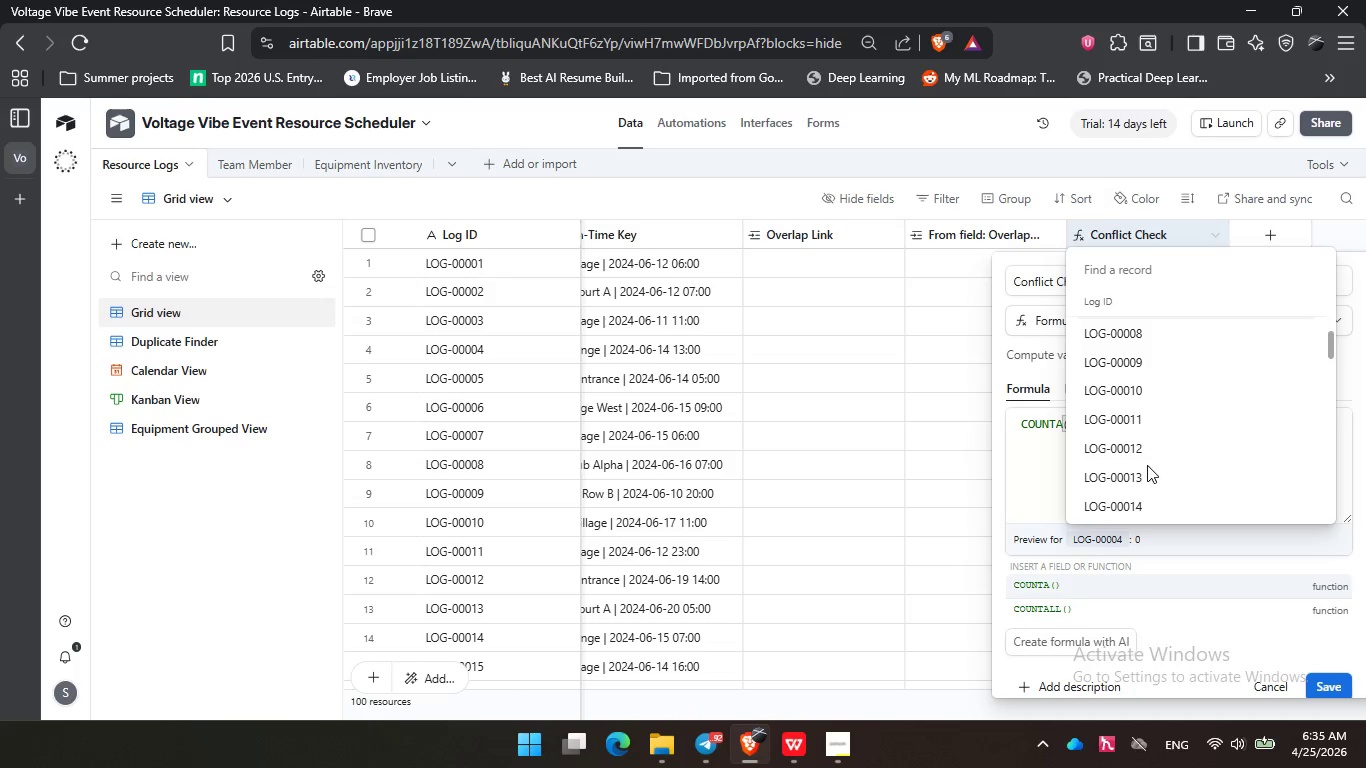 
left_click([1147, 465])
 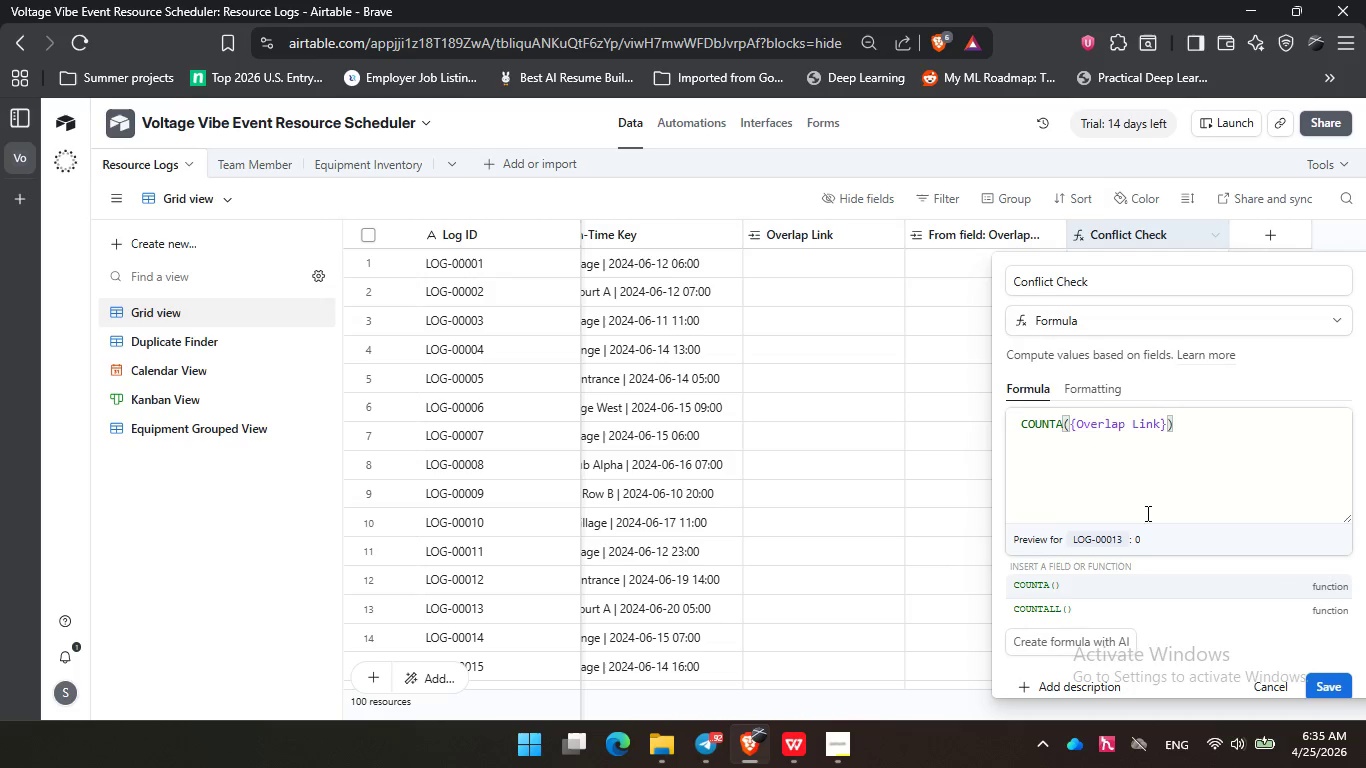 
scroll: coordinate [1140, 535], scroll_direction: down, amount: 1.0
 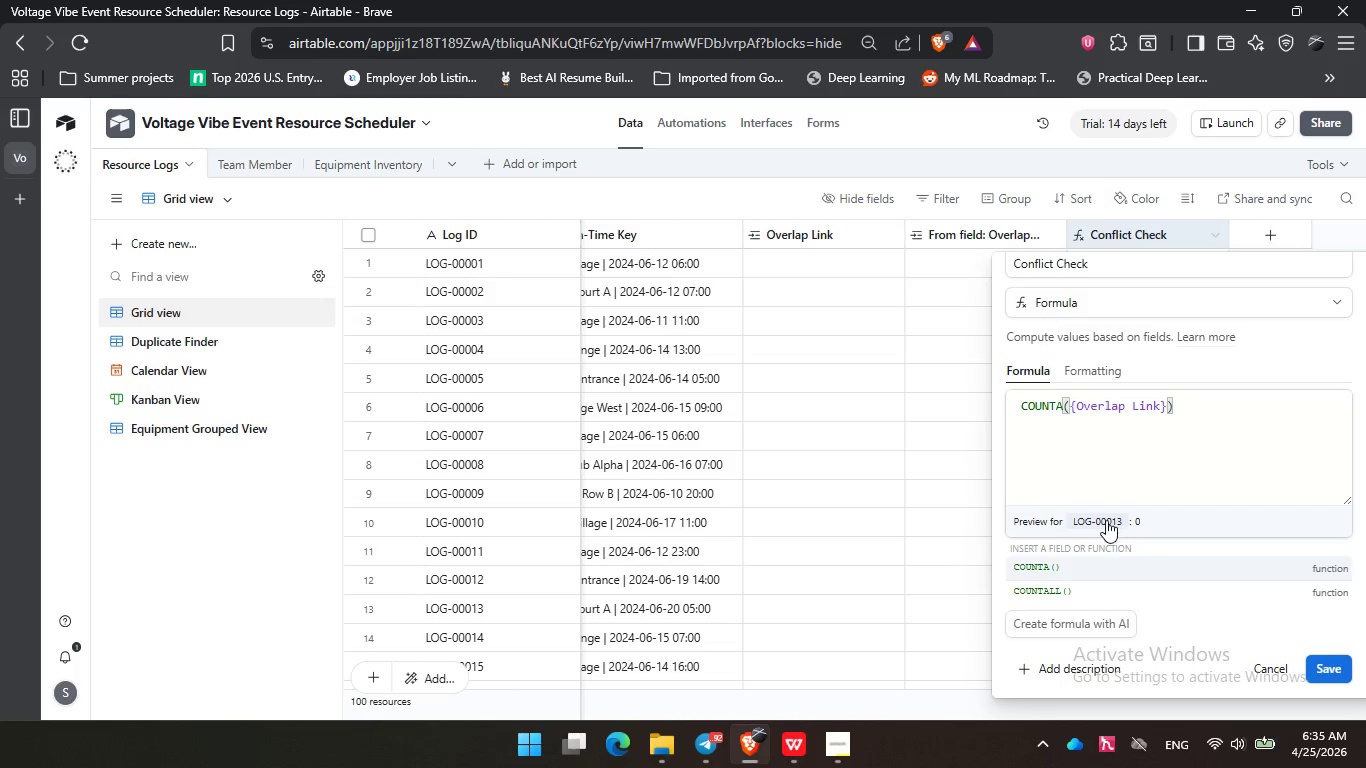 
left_click([1106, 520])
 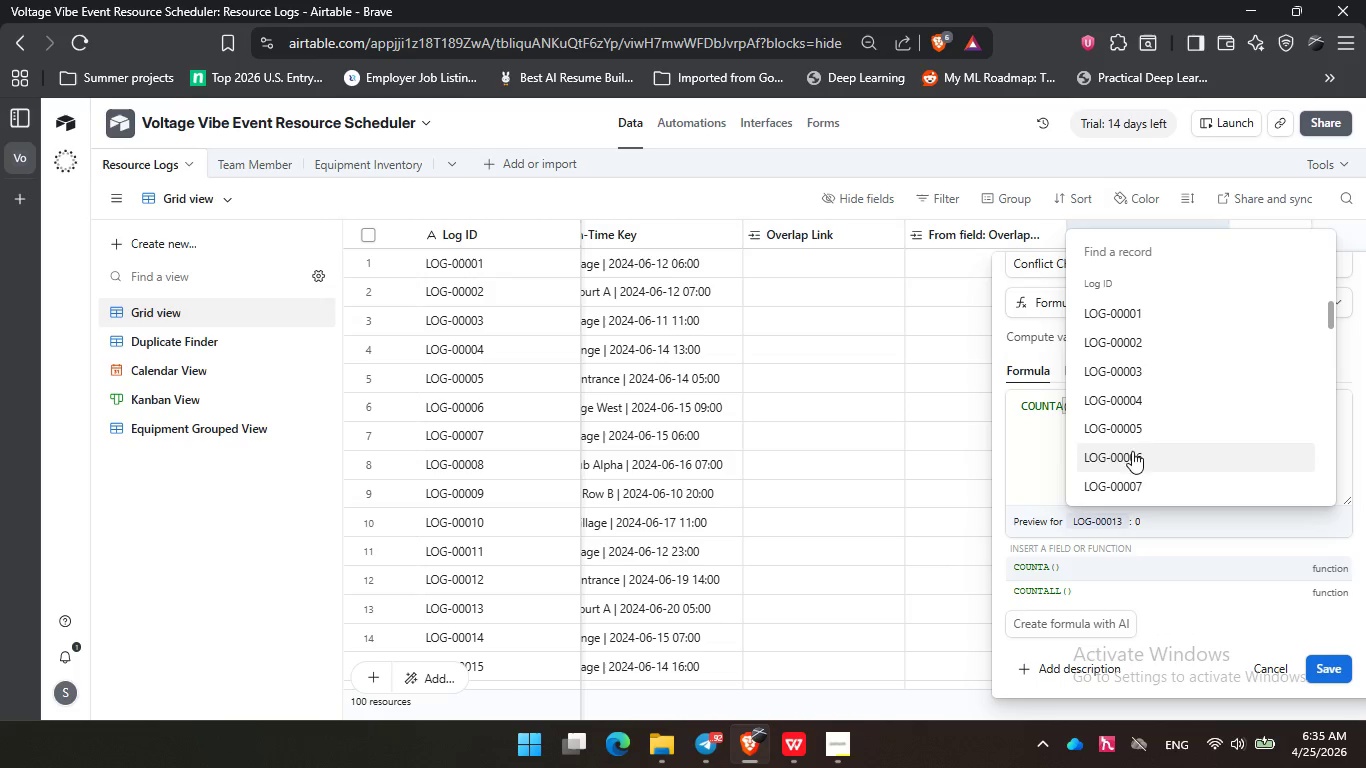 
scroll: coordinate [1130, 451], scroll_direction: down, amount: 7.0
 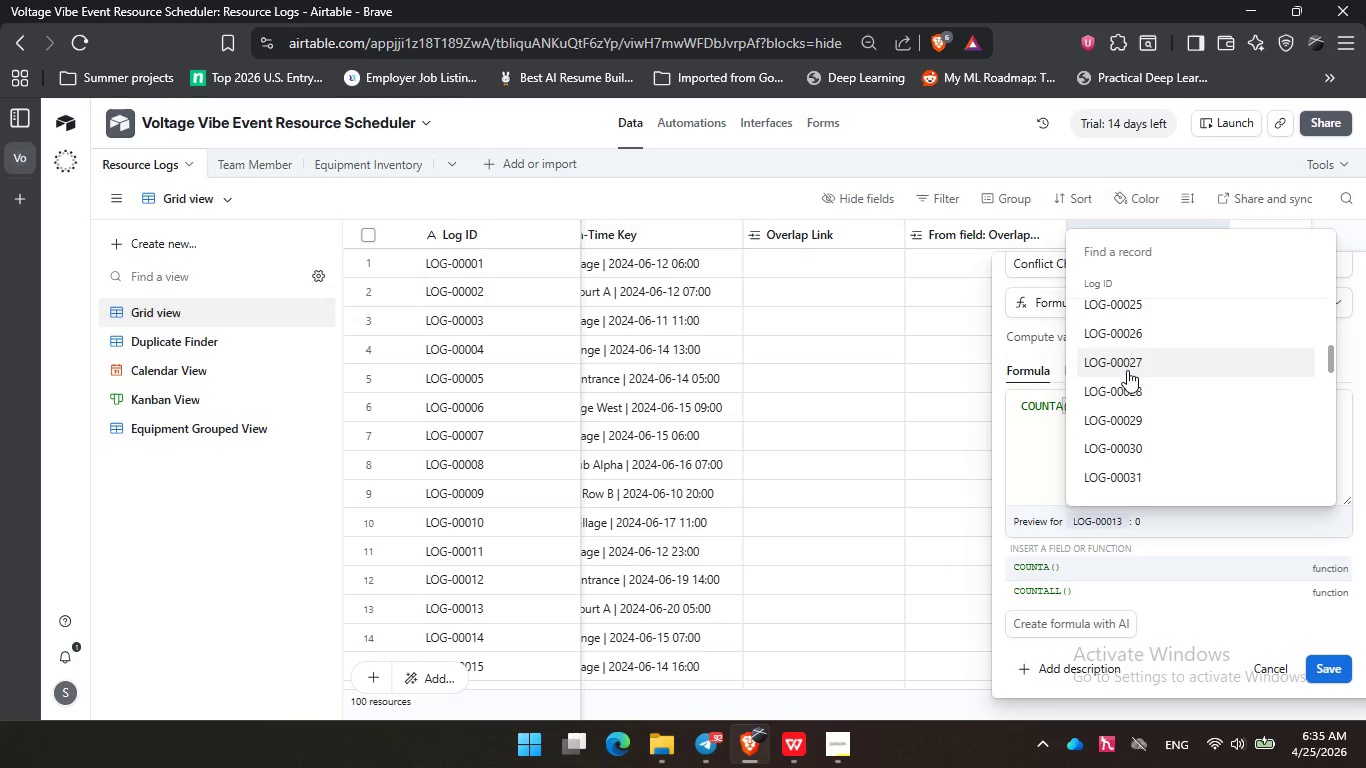 
scroll: coordinate [1127, 365], scroll_direction: up, amount: 3.0
 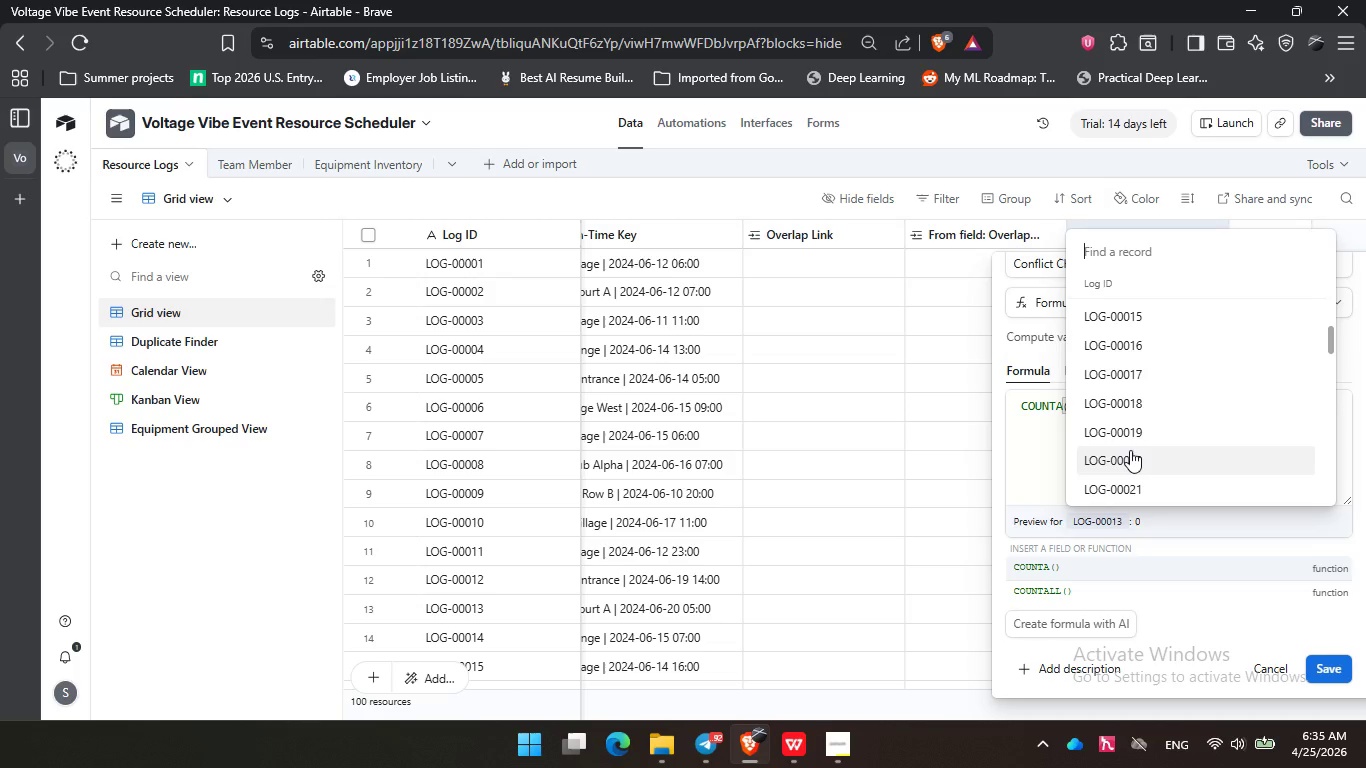 
scroll: coordinate [1130, 450], scroll_direction: down, amount: 1.0
 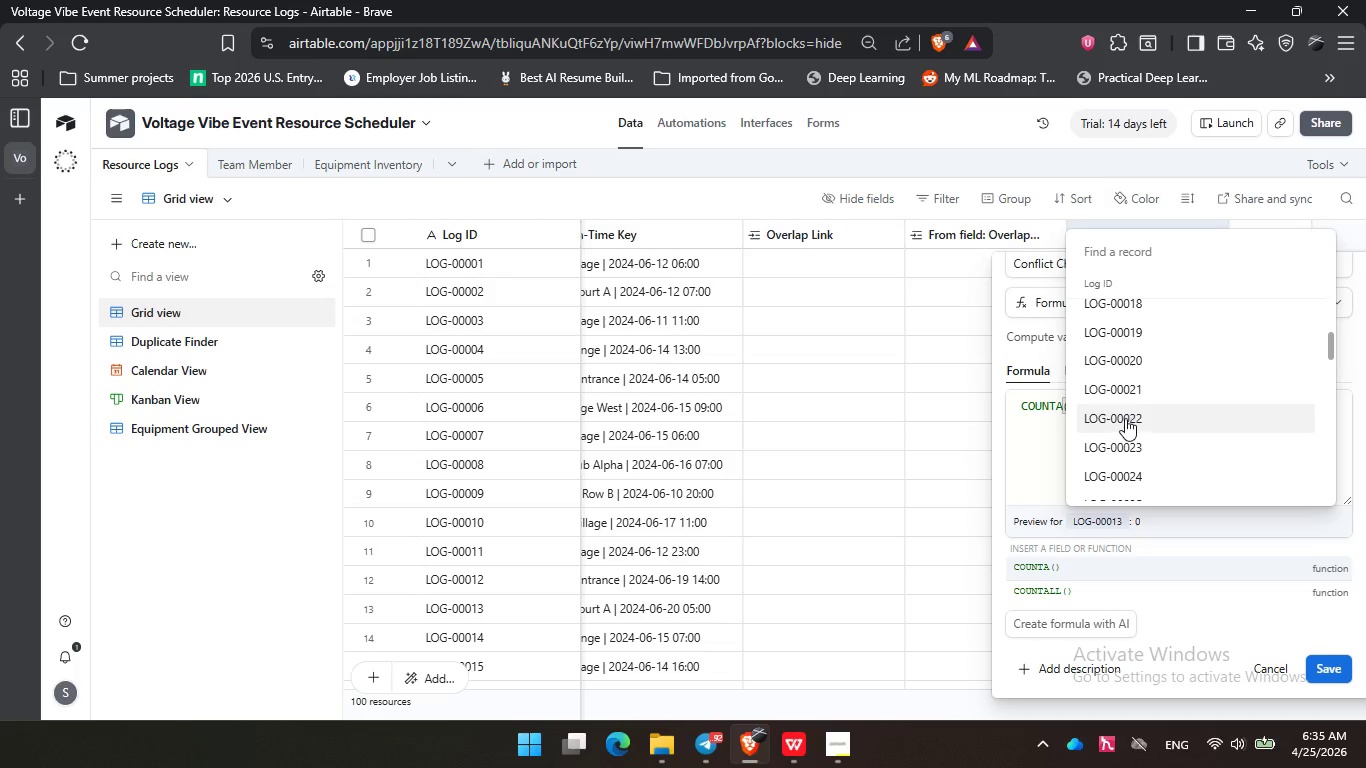 
left_click([1124, 417])
 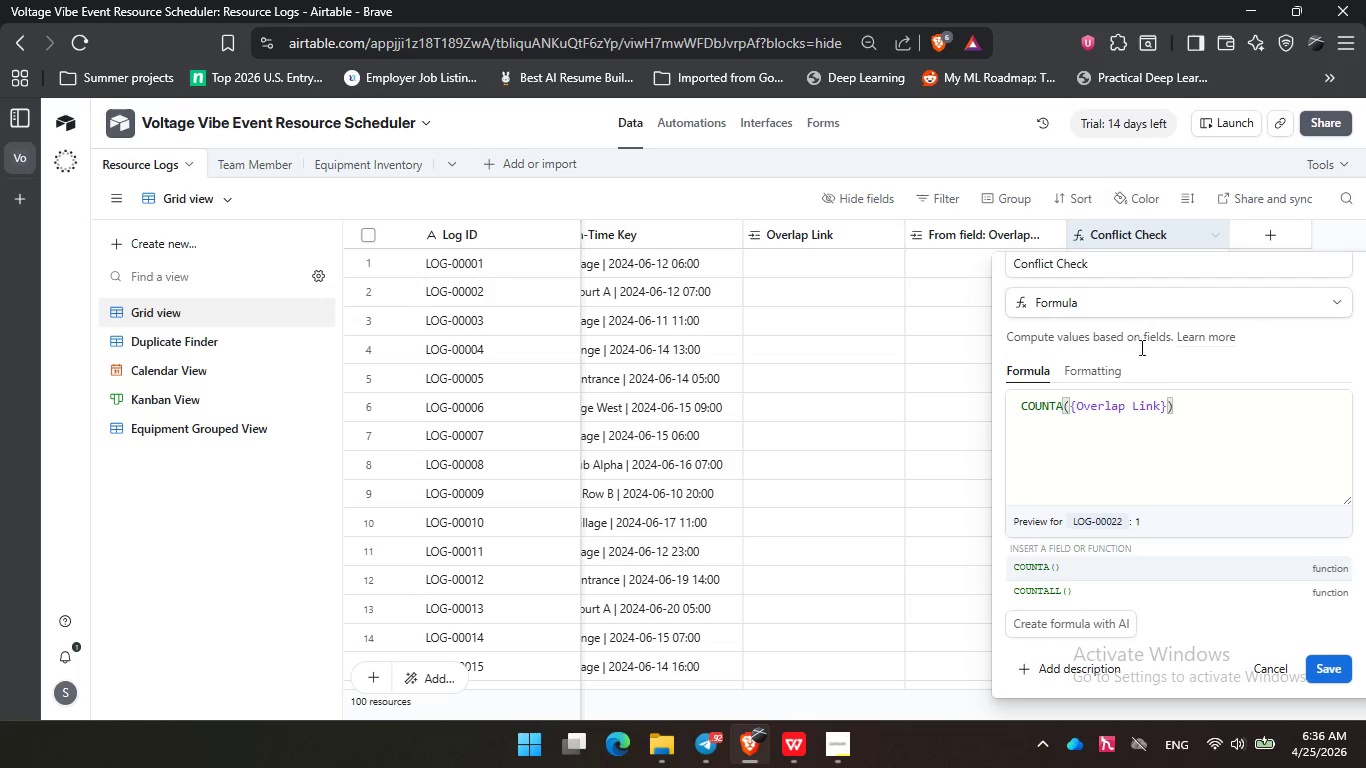 
left_click([1191, 424])
 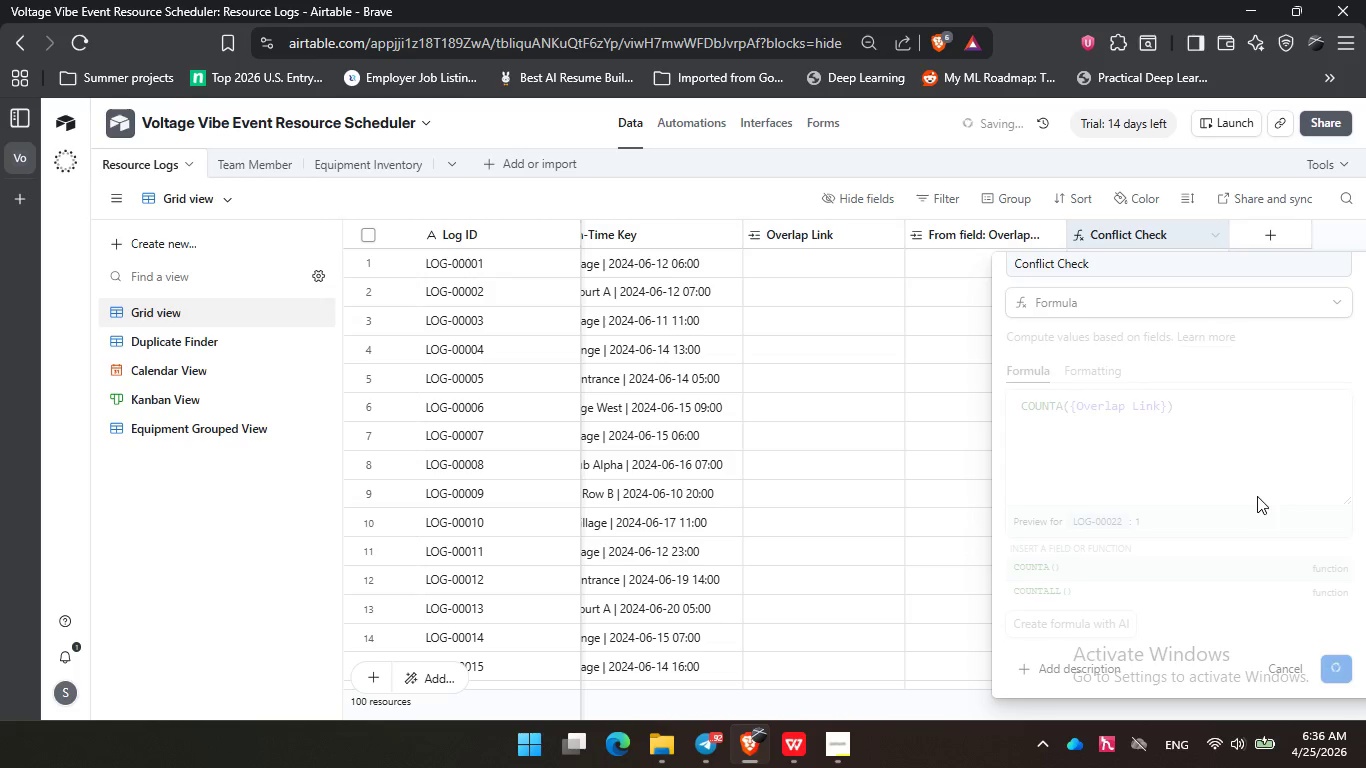 
scroll: coordinate [1190, 419], scroll_direction: down, amount: 10.0
 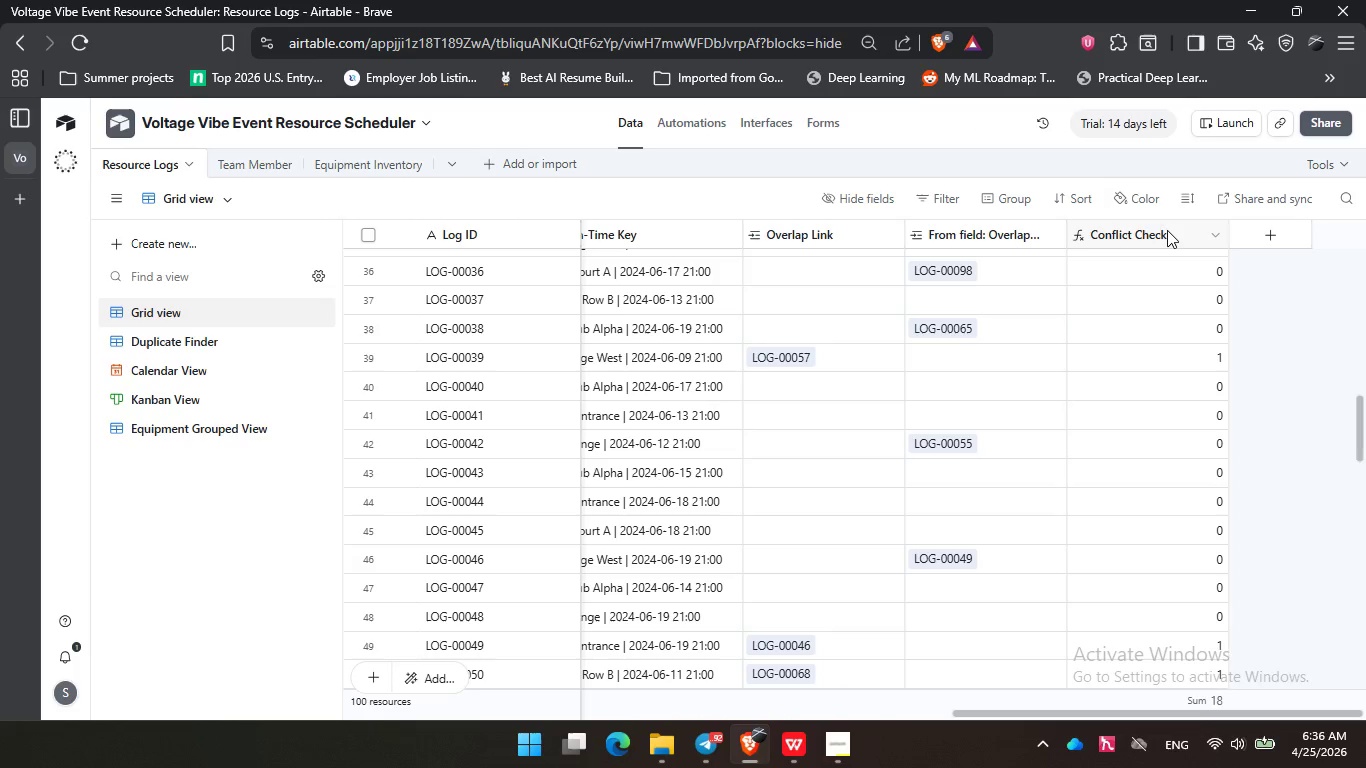 
wait(7.74)
 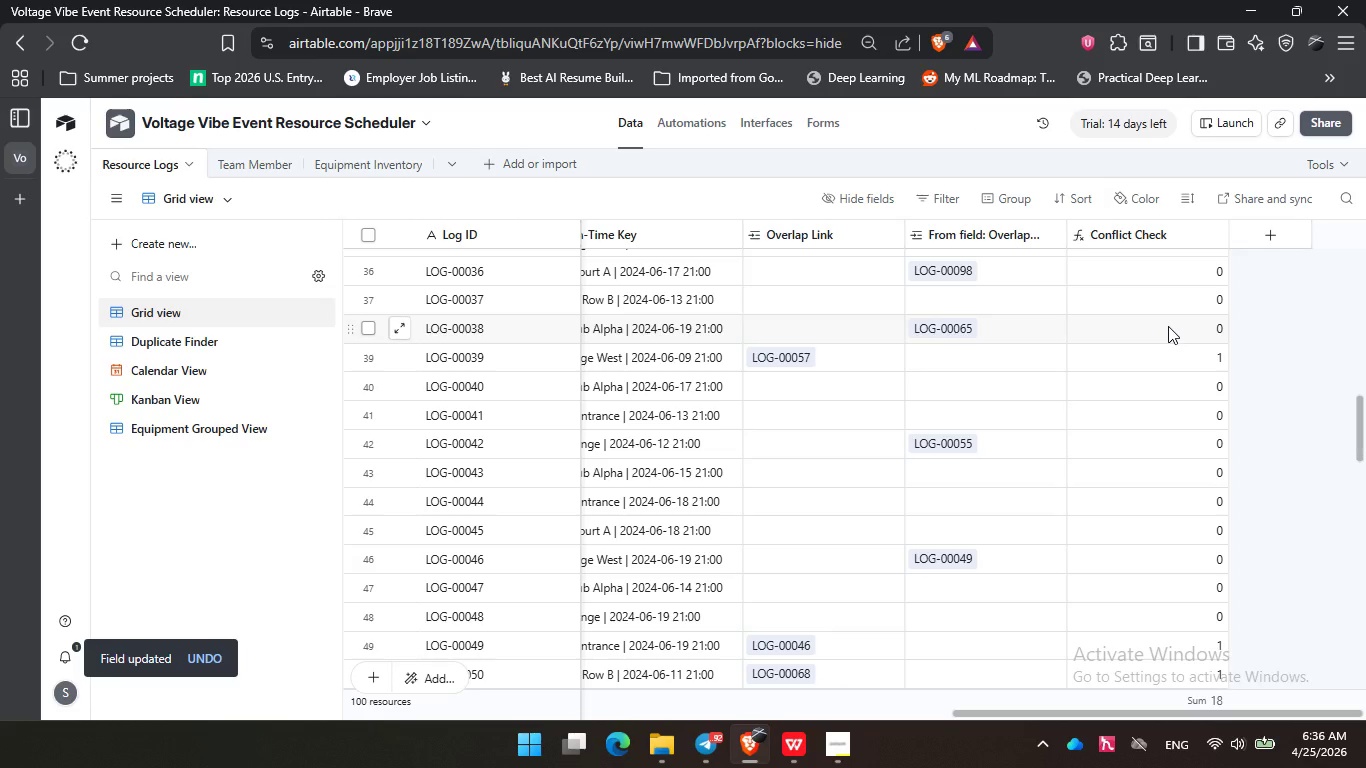 
scroll: coordinate [1165, 340], scroll_direction: up, amount: 2.0
 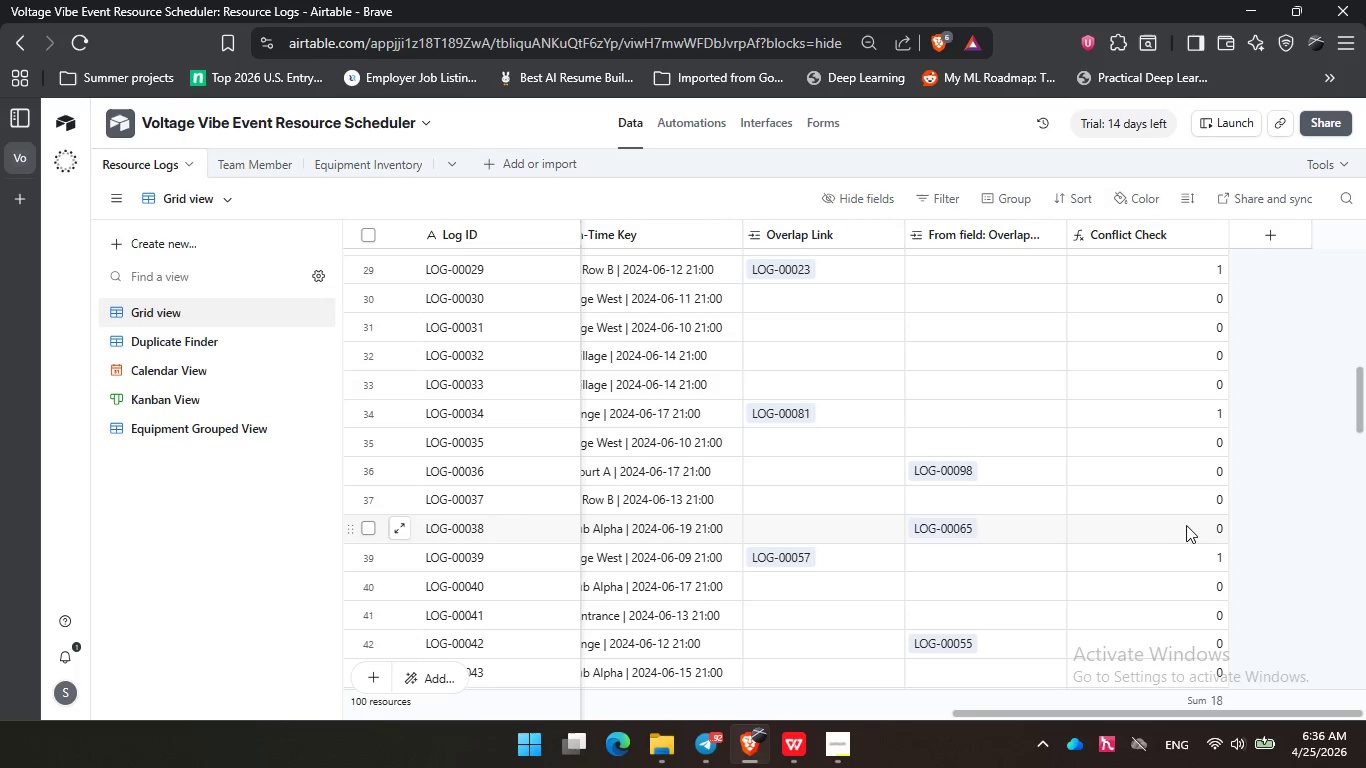 
wait(10.99)
 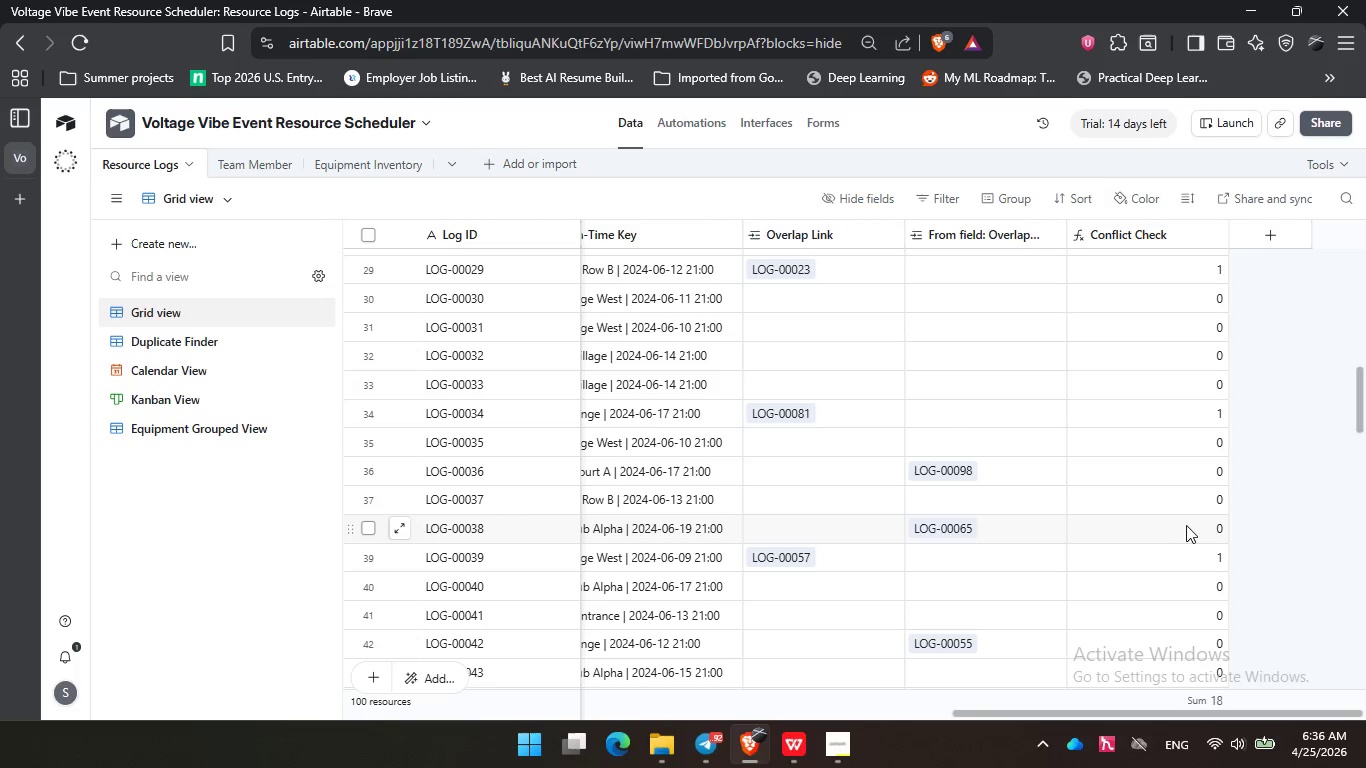 
scroll: coordinate [1165, 410], scroll_direction: up, amount: 3.0
 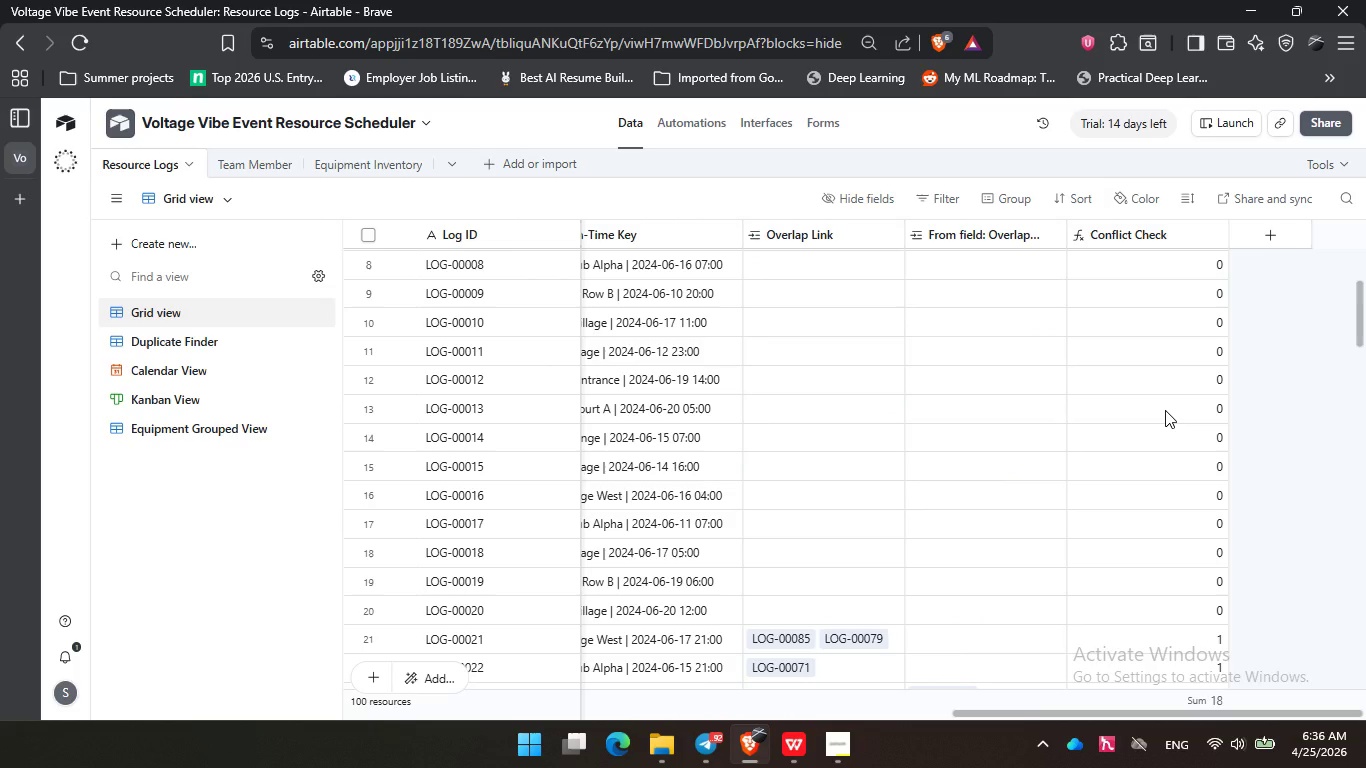 
scroll: coordinate [1165, 410], scroll_direction: down, amount: 12.0
 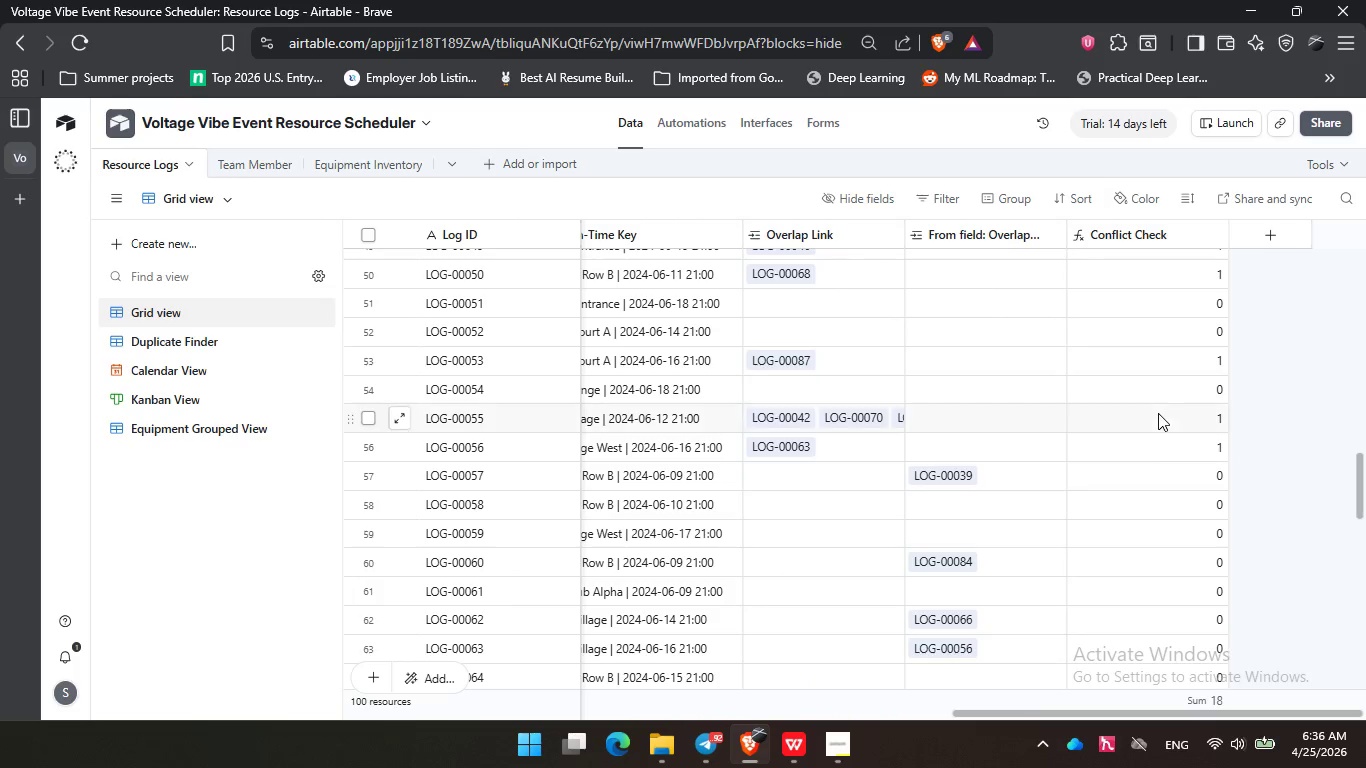 
left_click([1154, 416])
 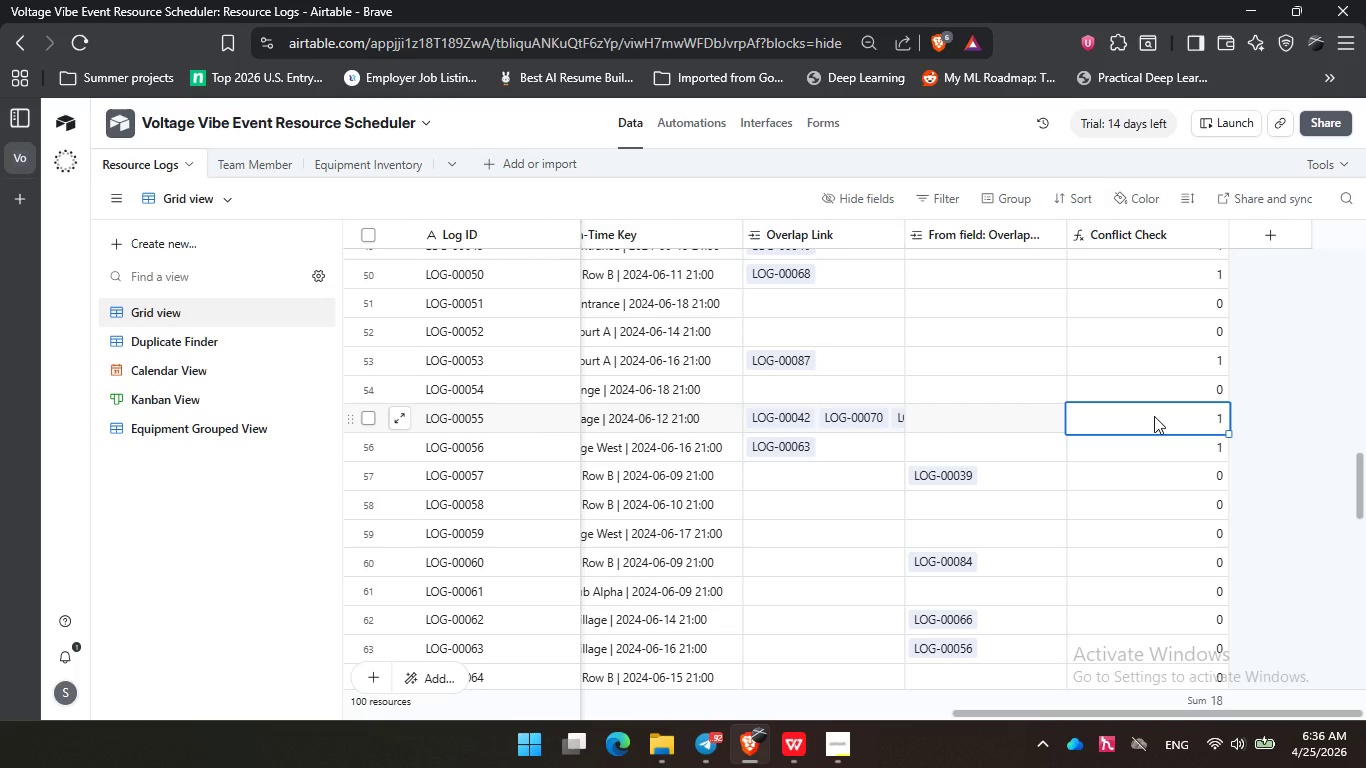 
scroll: coordinate [1154, 416], scroll_direction: down, amount: 4.0
 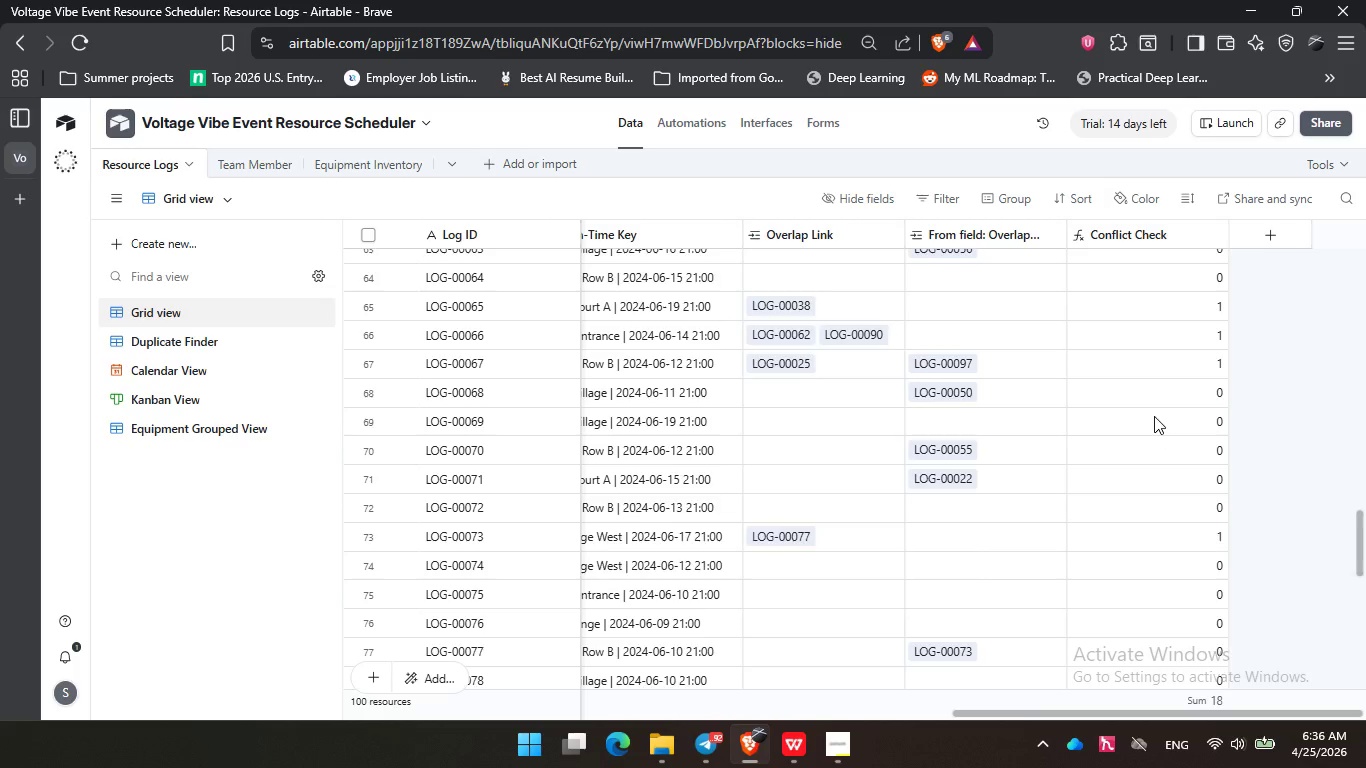 
scroll: coordinate [1153, 416], scroll_direction: up, amount: 25.0
 